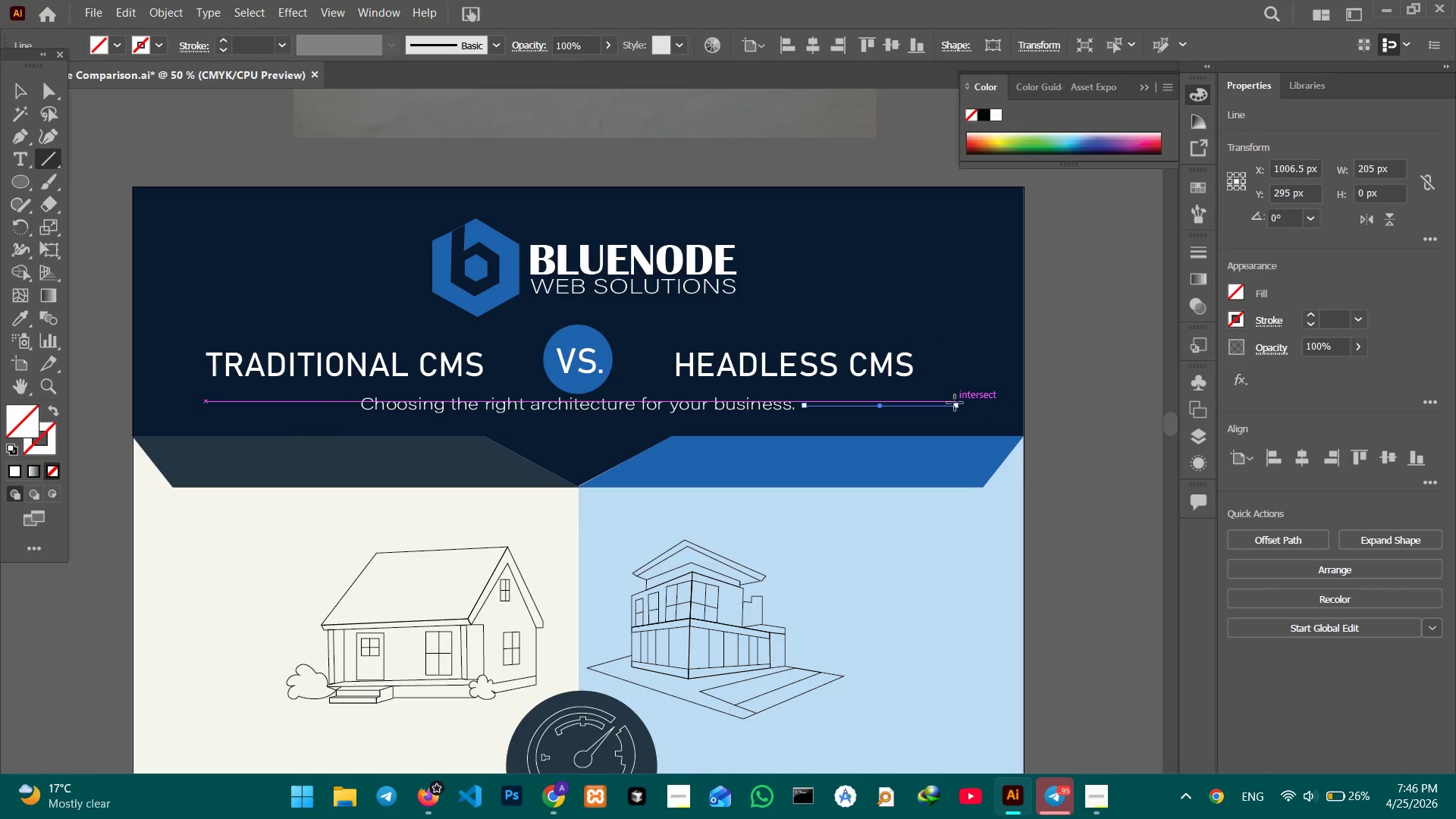 
hold_key(key=ControlLeft, duration=2.66)
 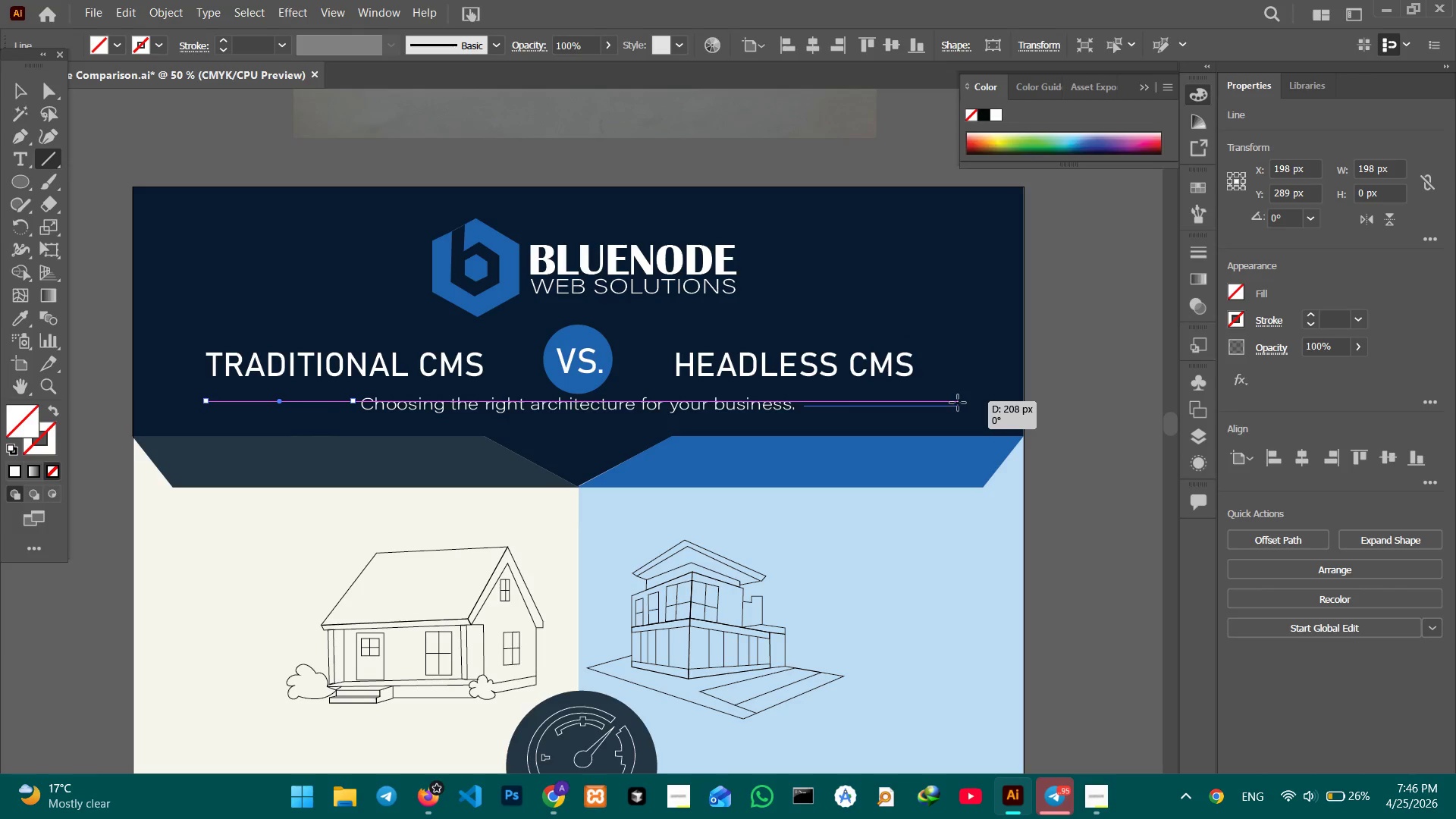 
hold_key(key=ShiftLeft, duration=0.97)
 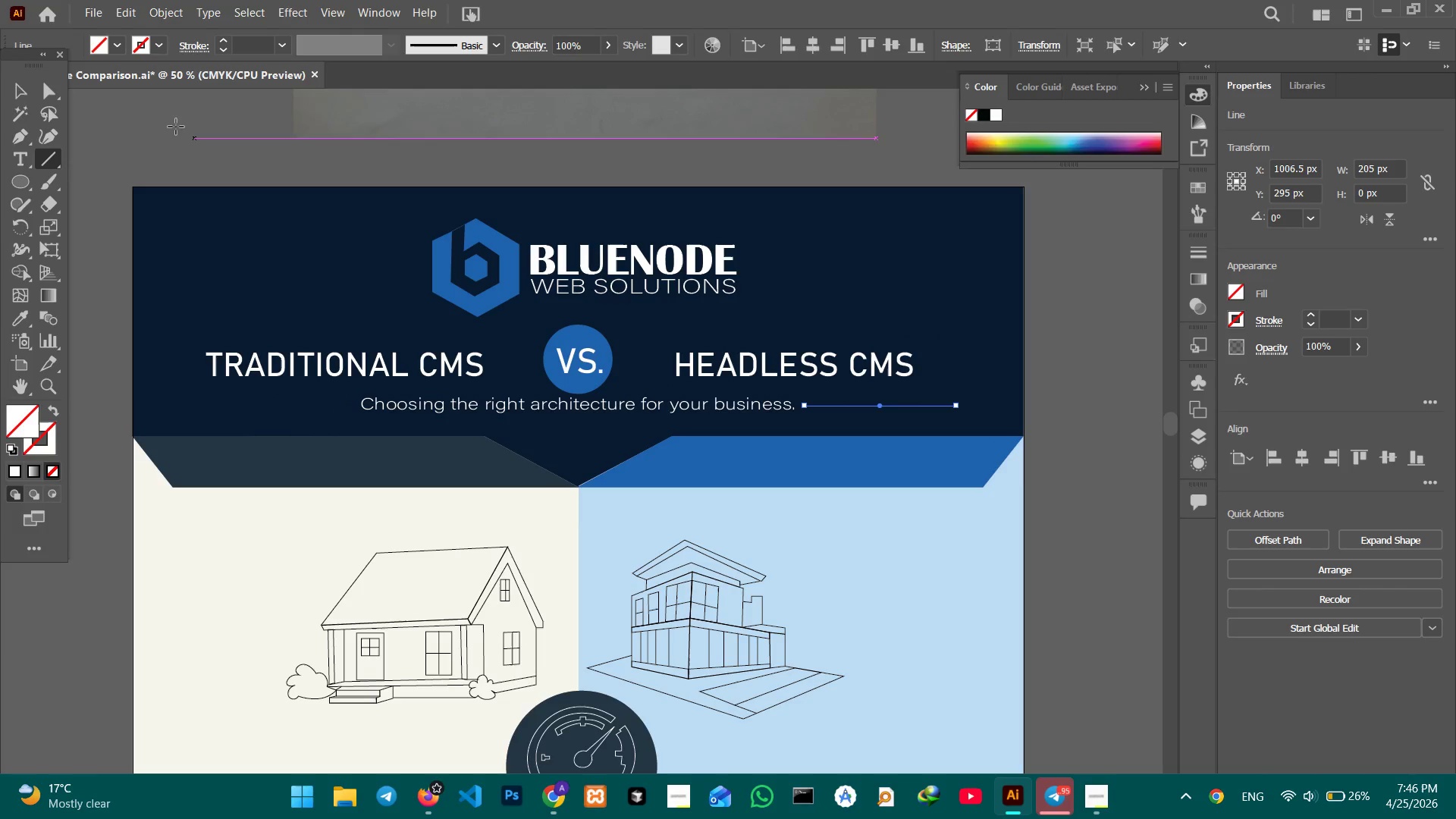 
left_click([26, 98])
 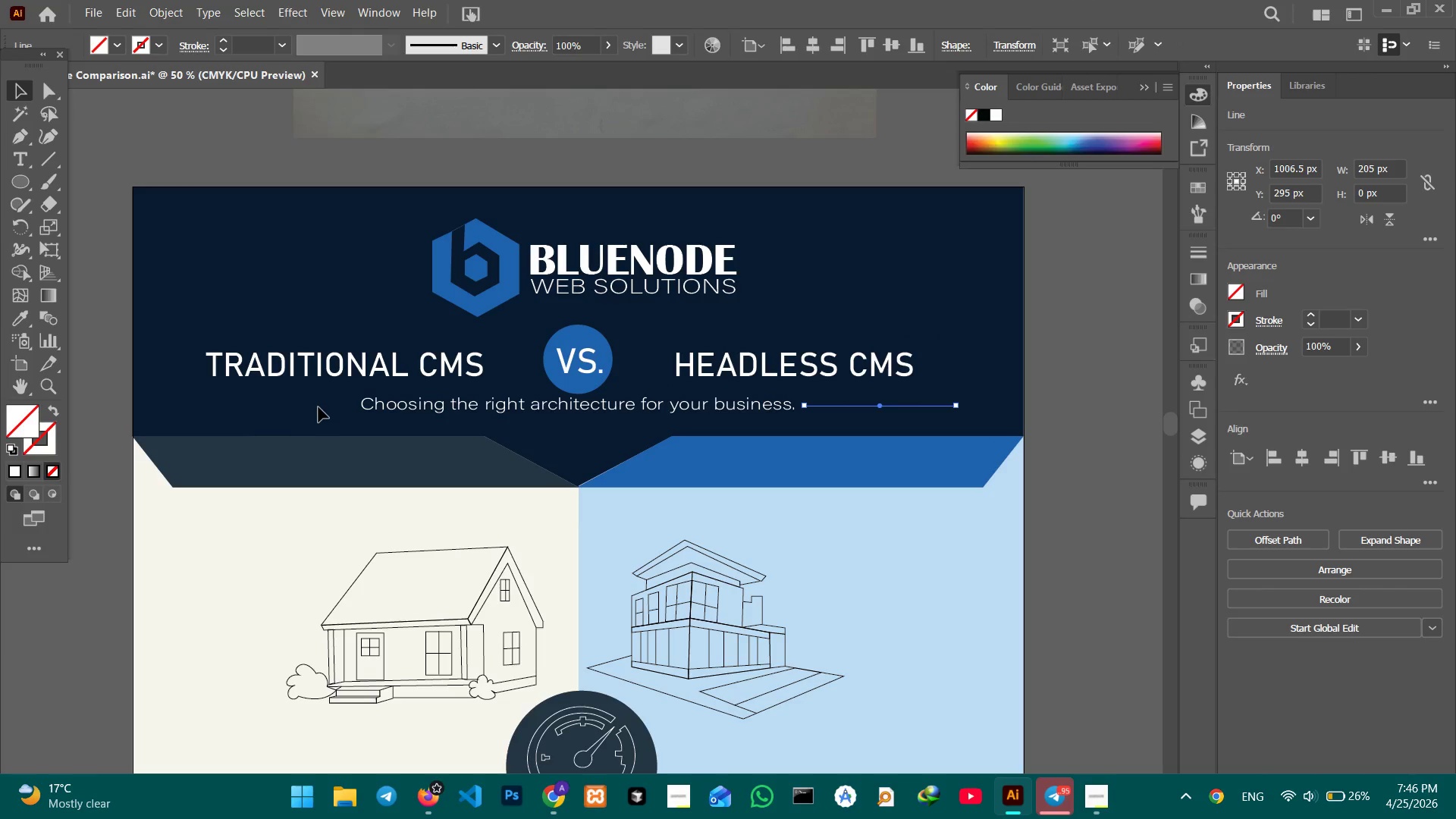 
left_click([318, 402])
 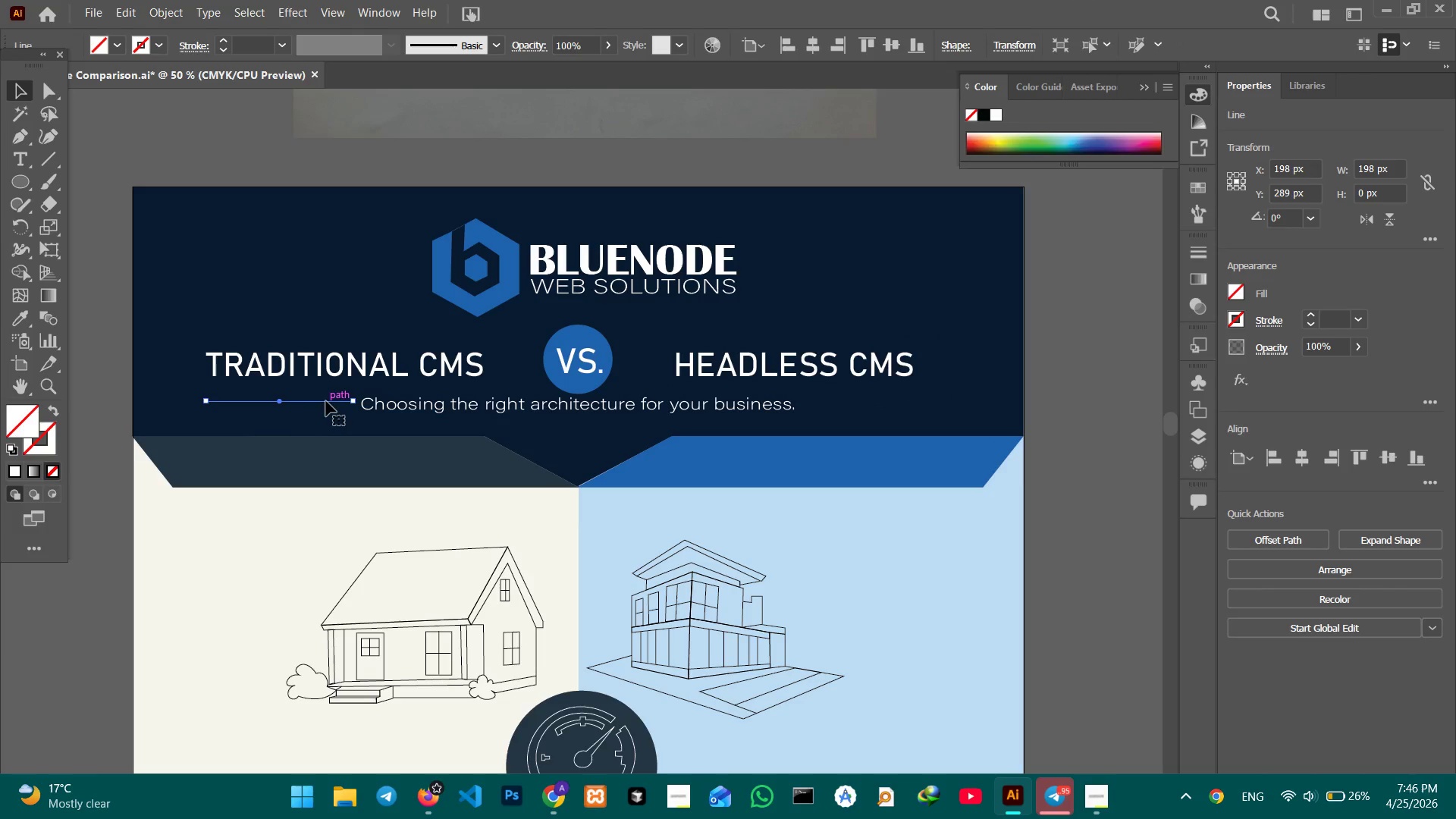 
hold_key(key=ShiftLeft, duration=1.56)
left_click([845, 403])
 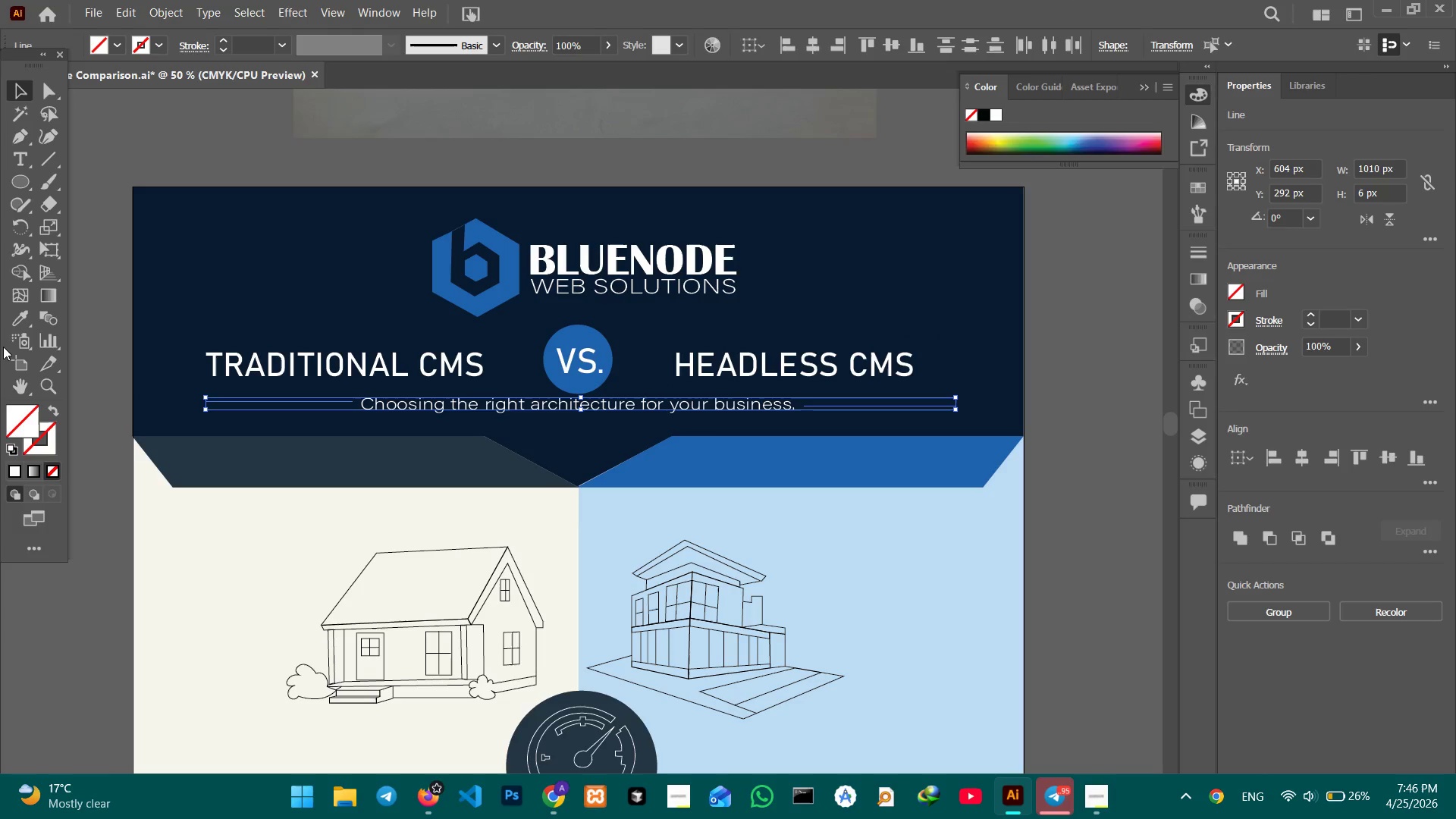 
left_click([13, 327])
 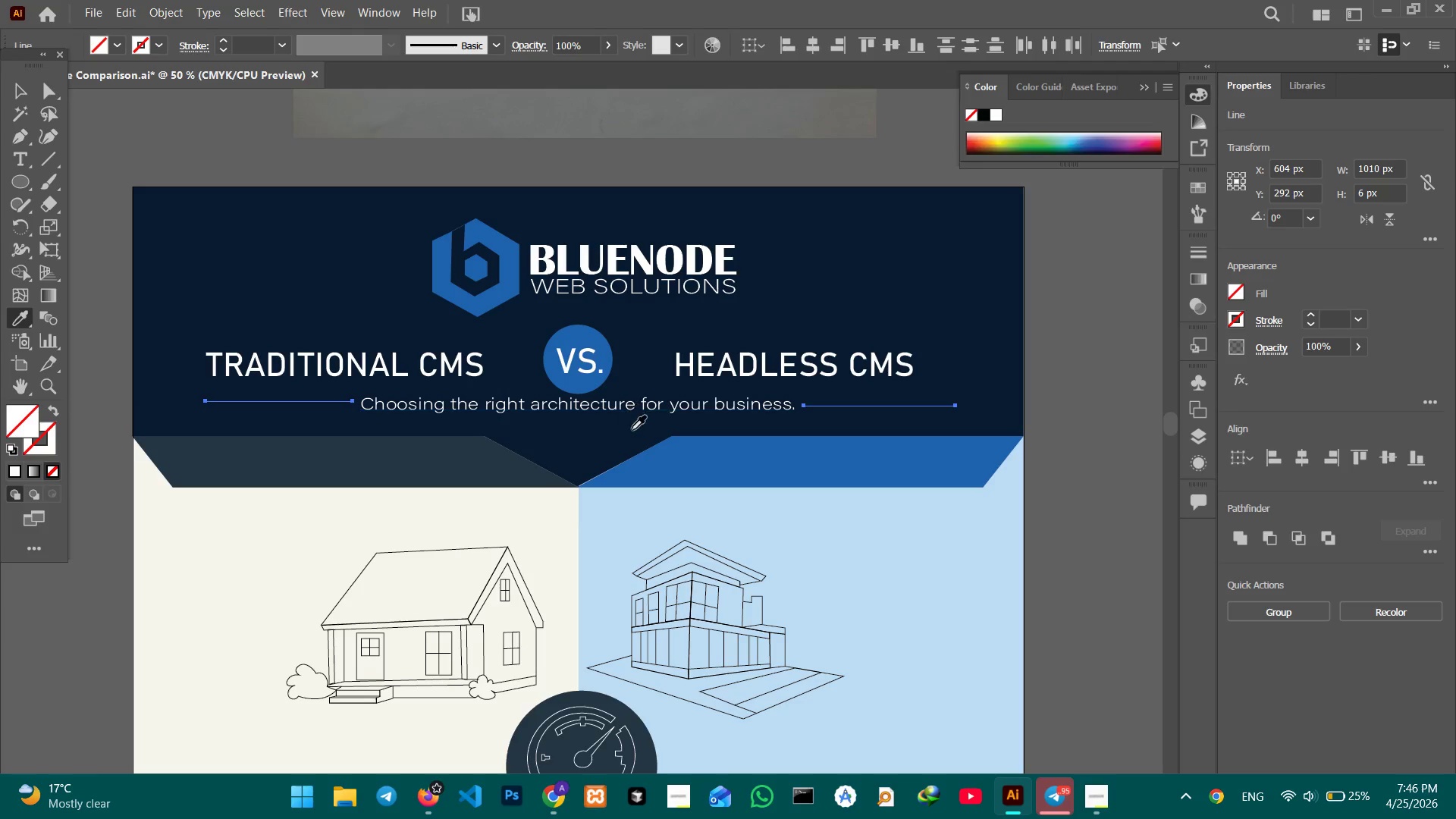 
left_click([645, 460])
 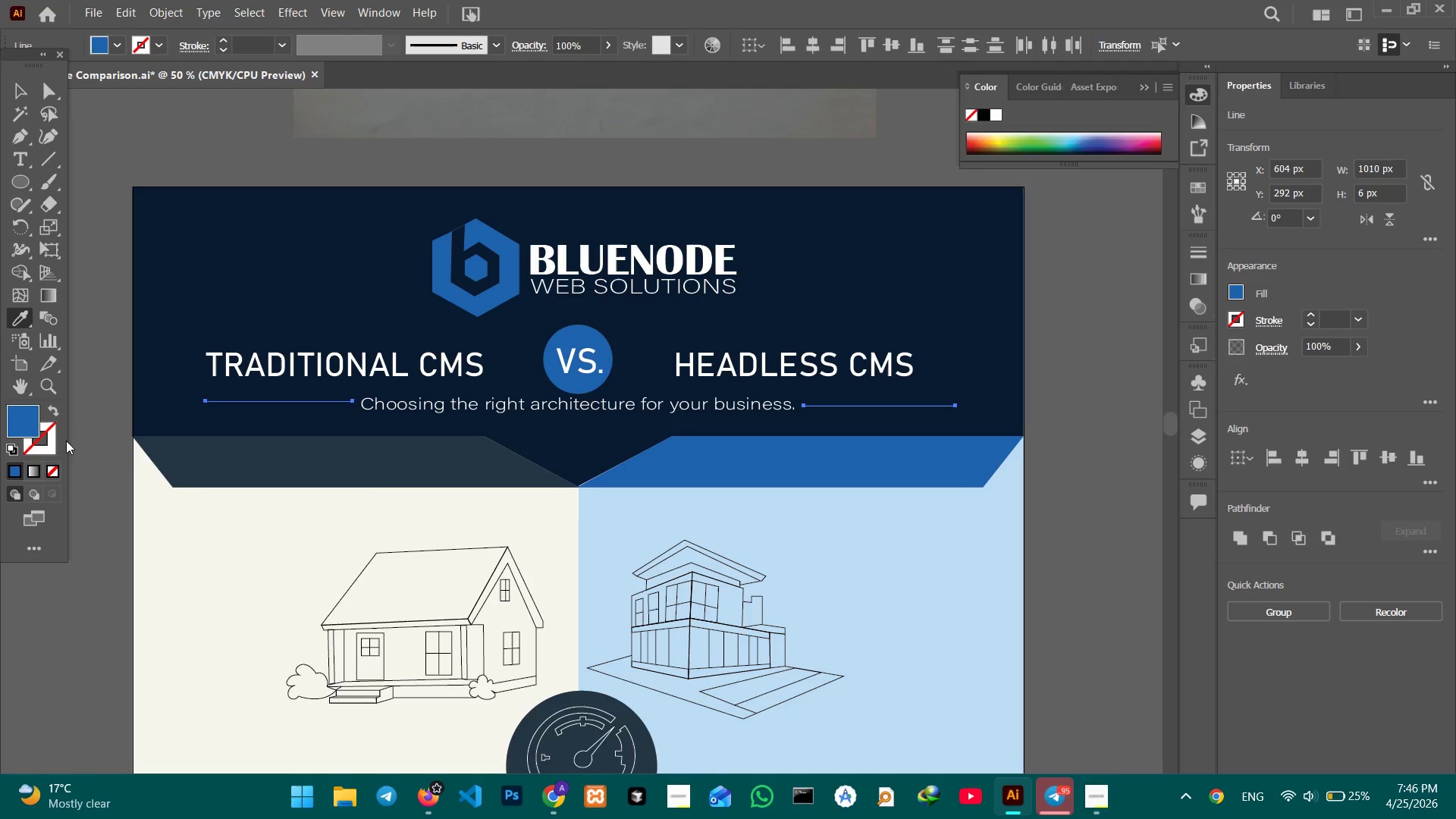 
left_click([56, 444])
 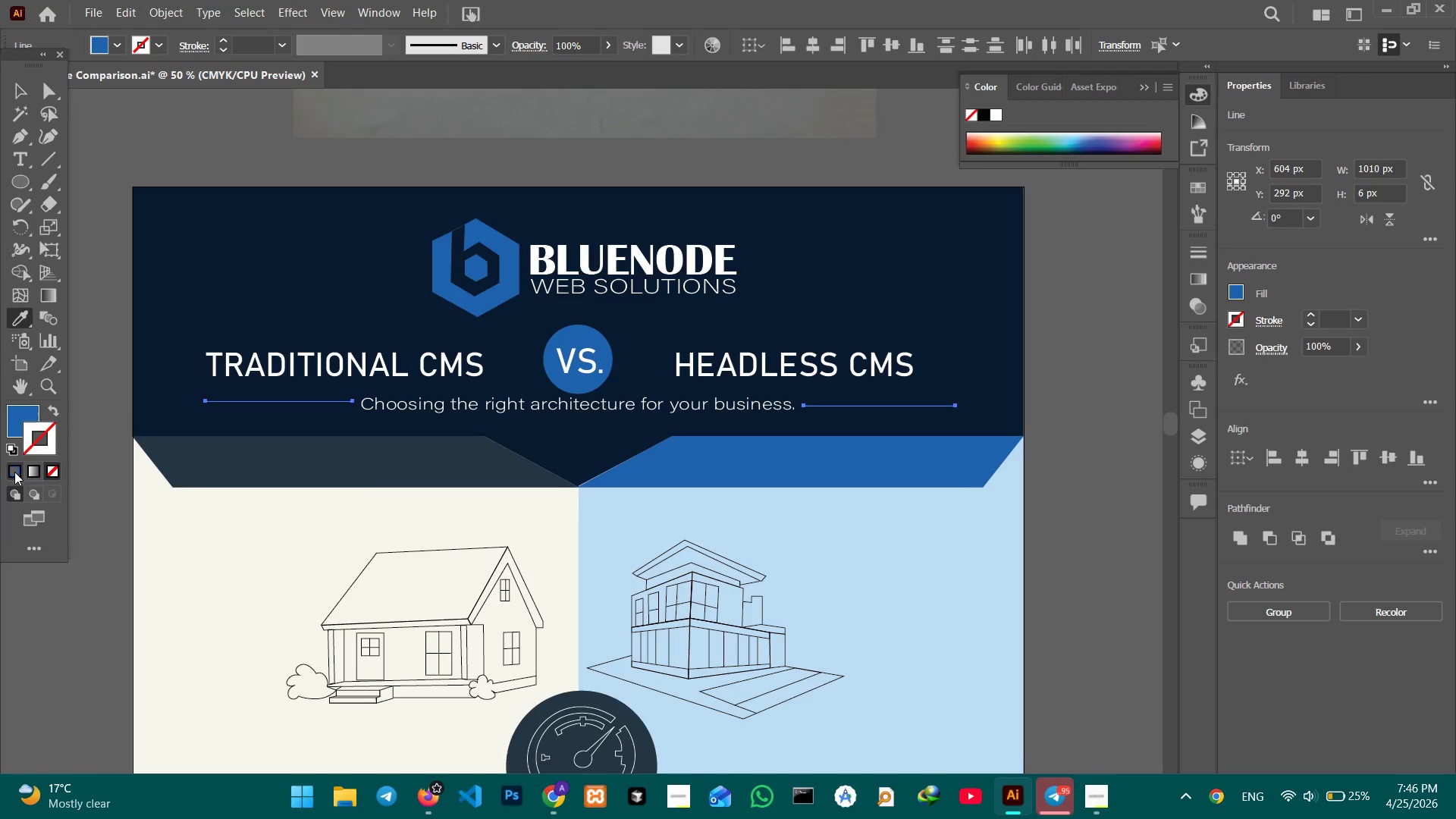 
double_click([13, 472])
 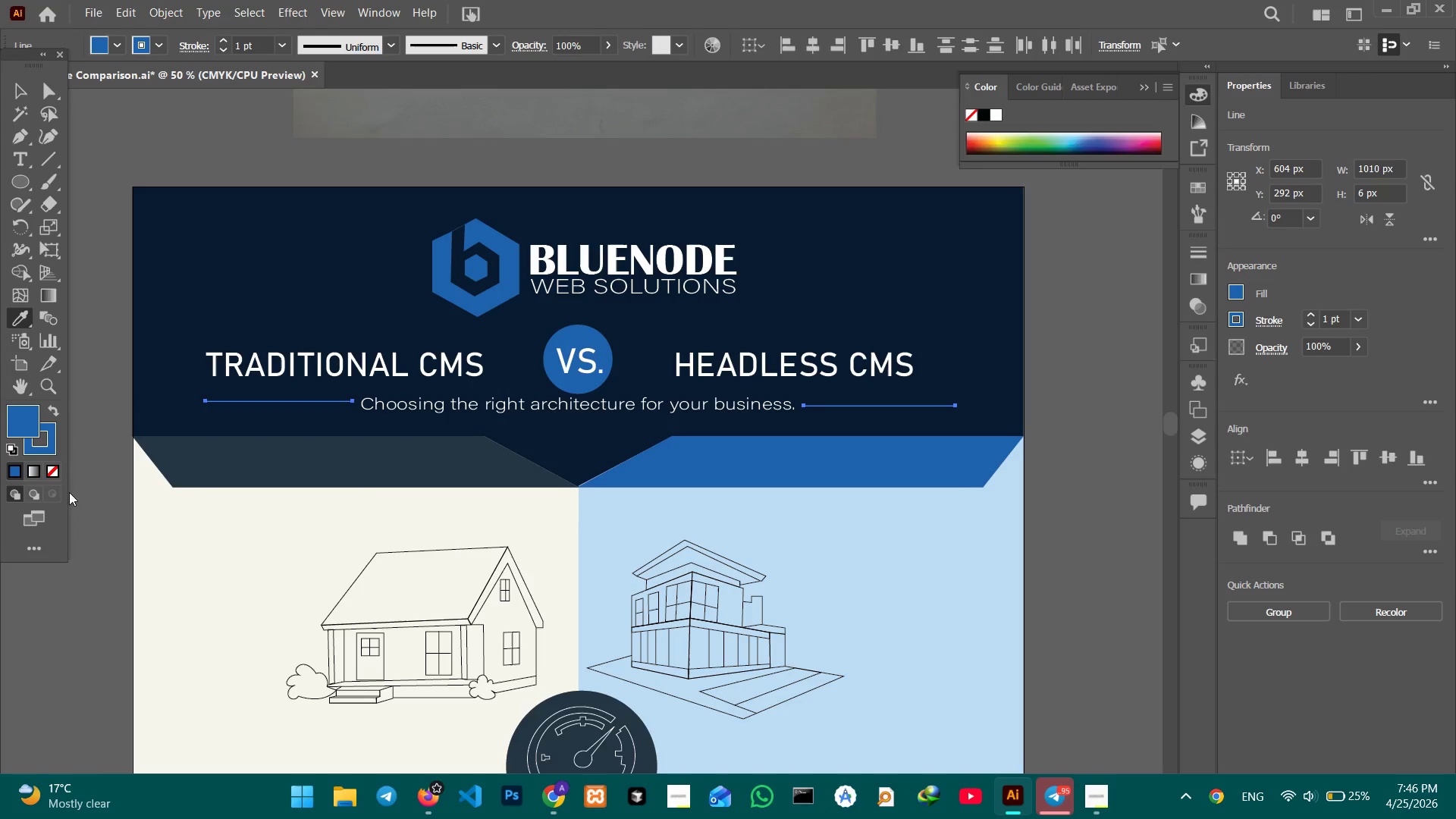 
triple_click([53, 473])
 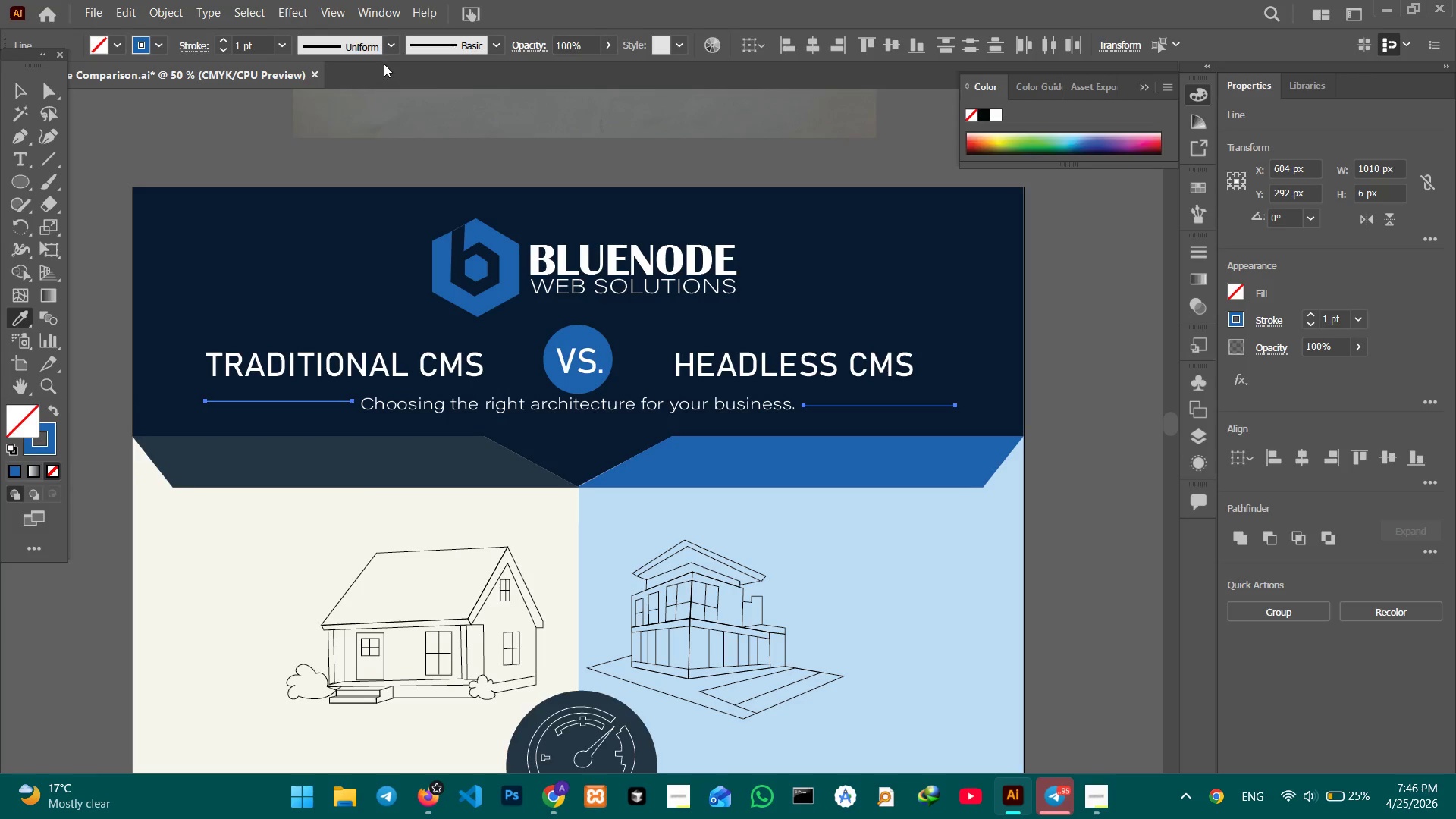 
left_click([392, 42])
 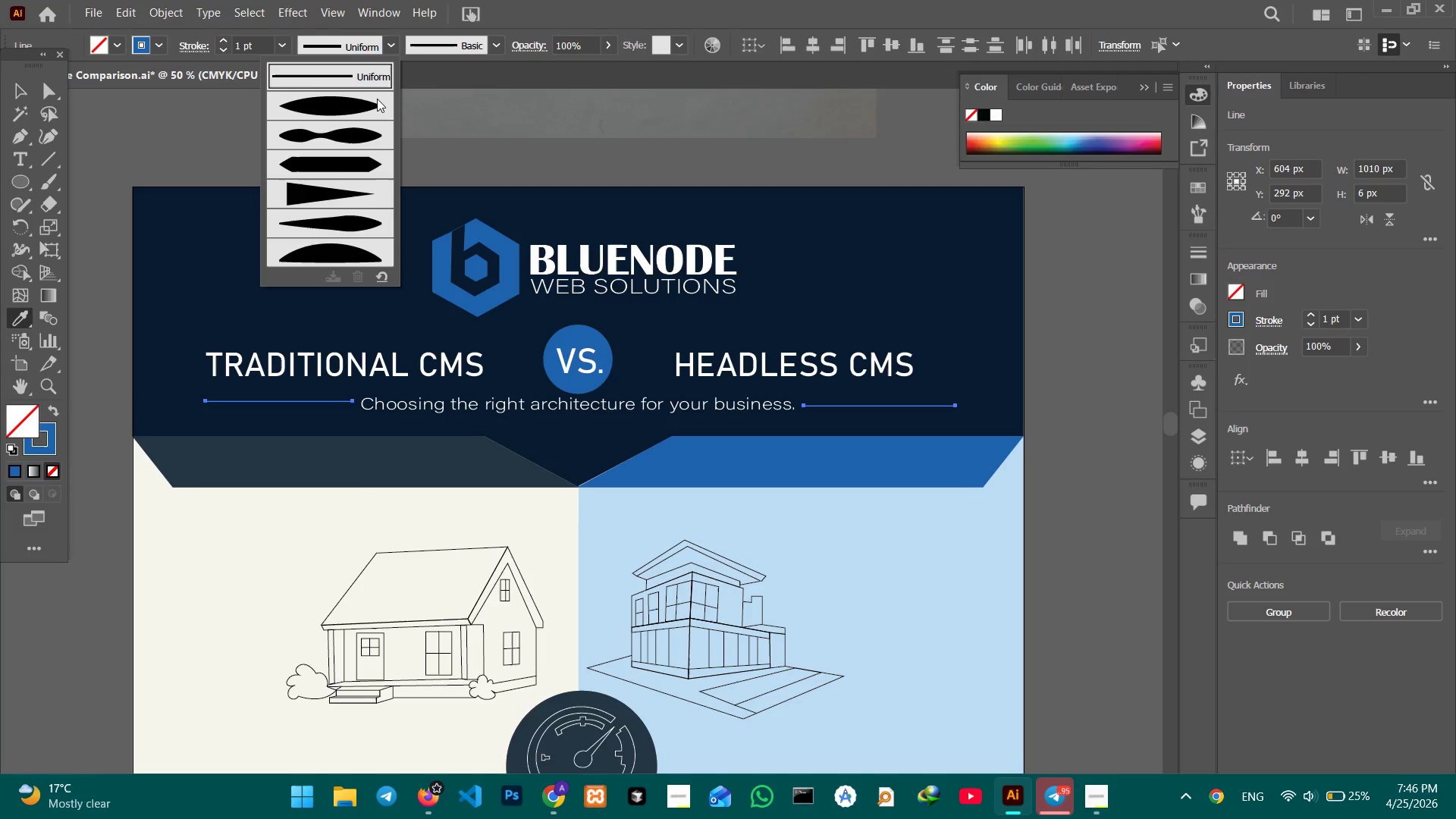 
double_click([373, 100])
 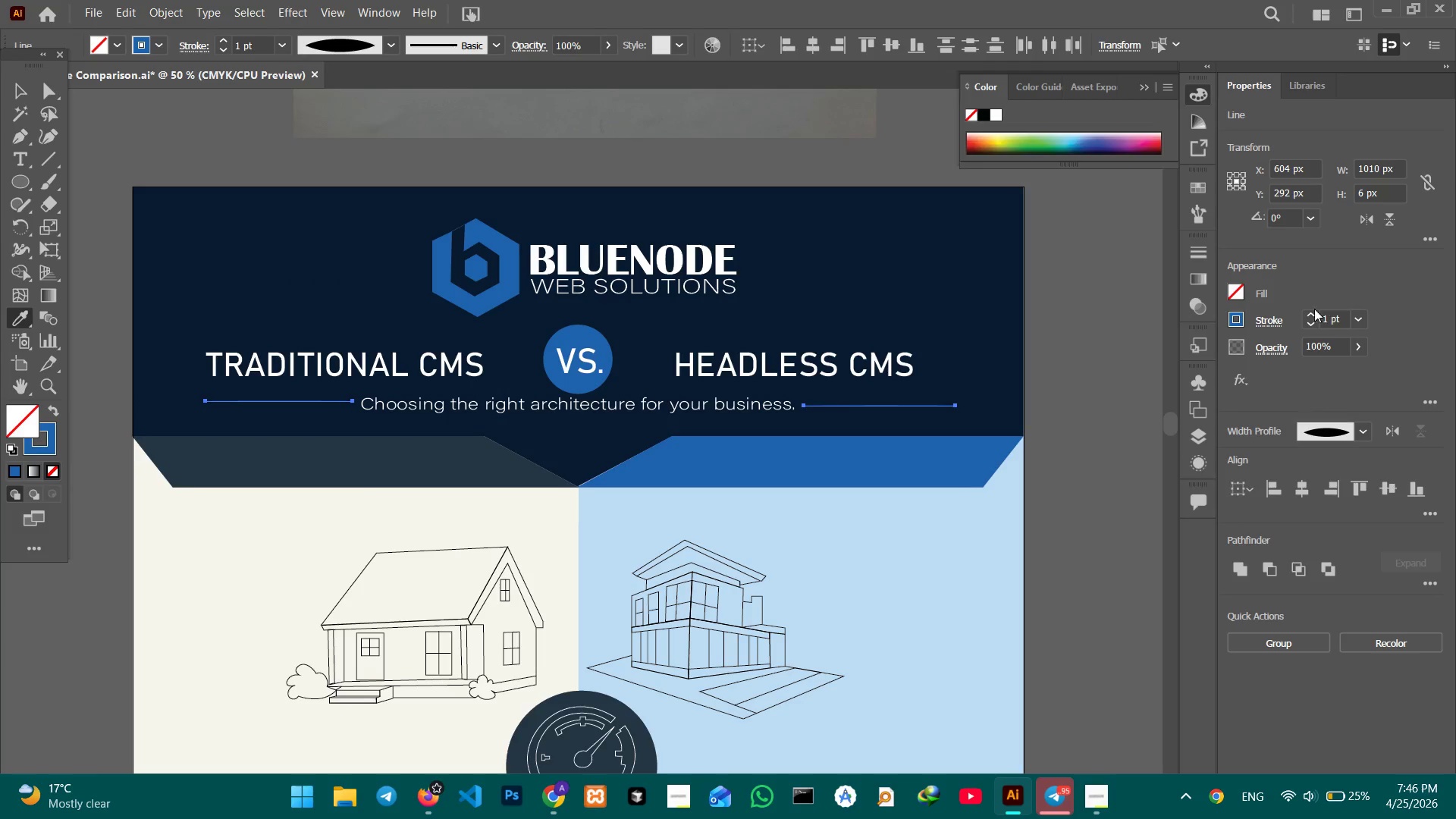 
left_click([1310, 314])
 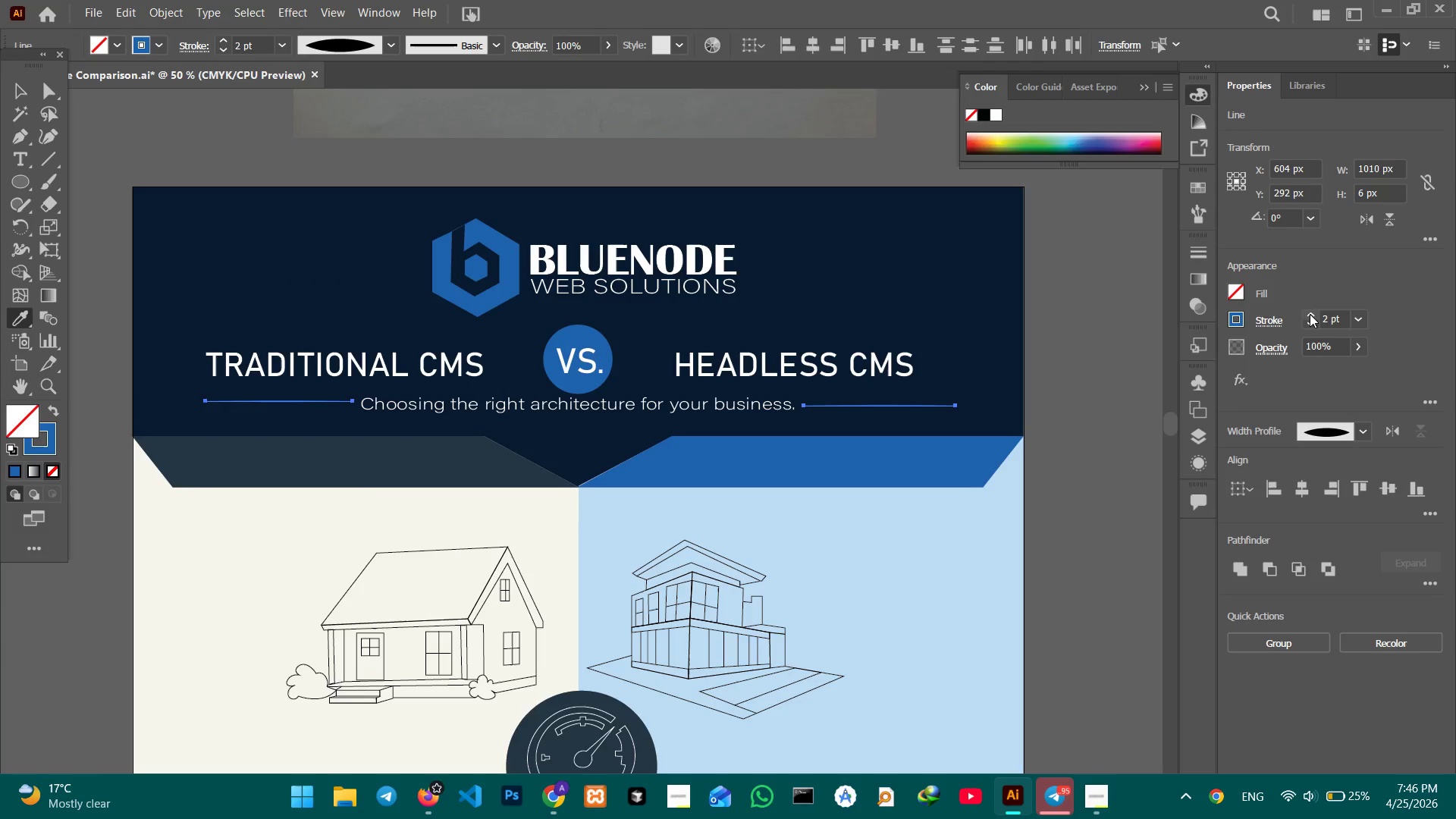 
left_click([1310, 314])
 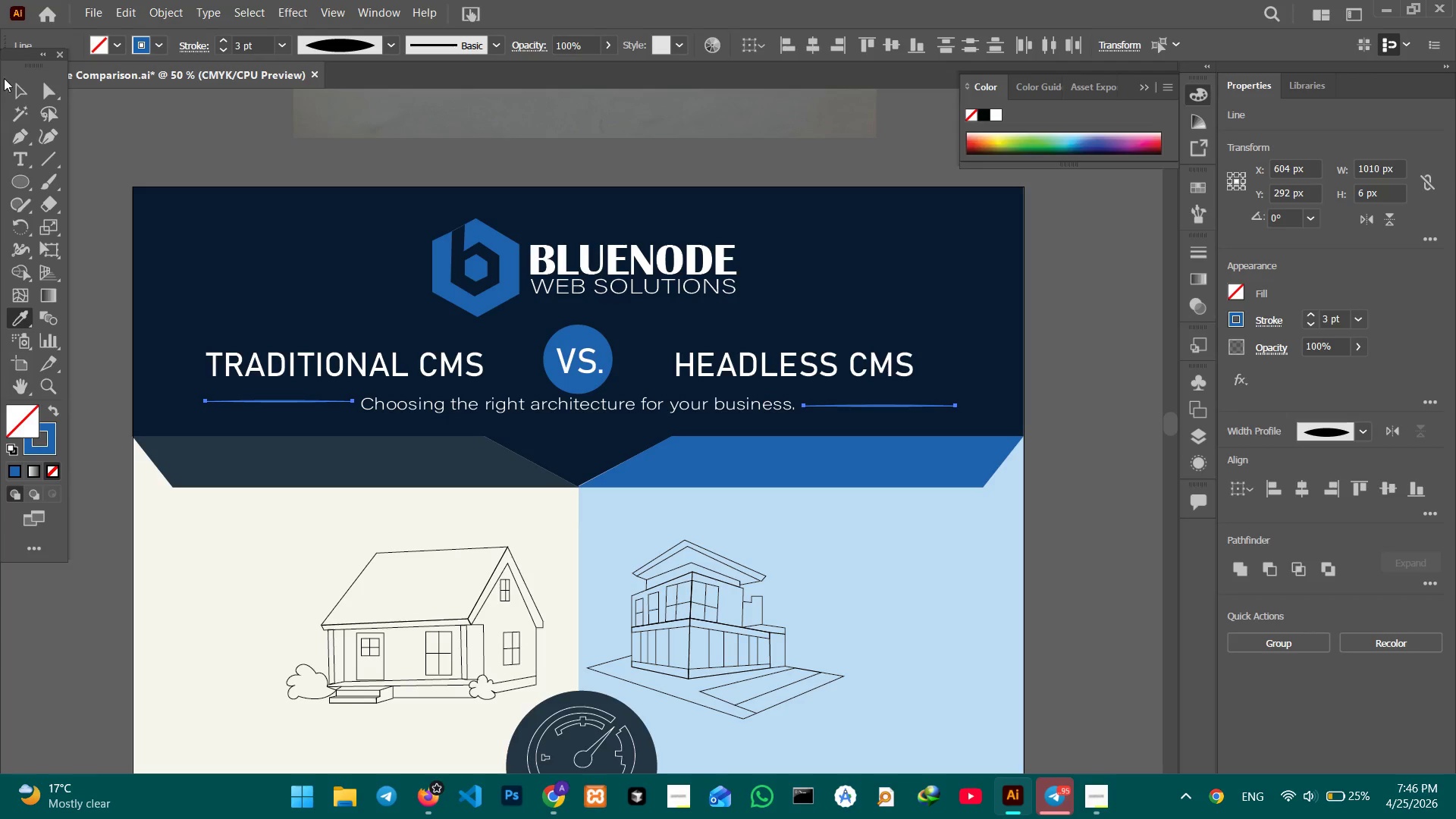 
left_click([11, 86])
 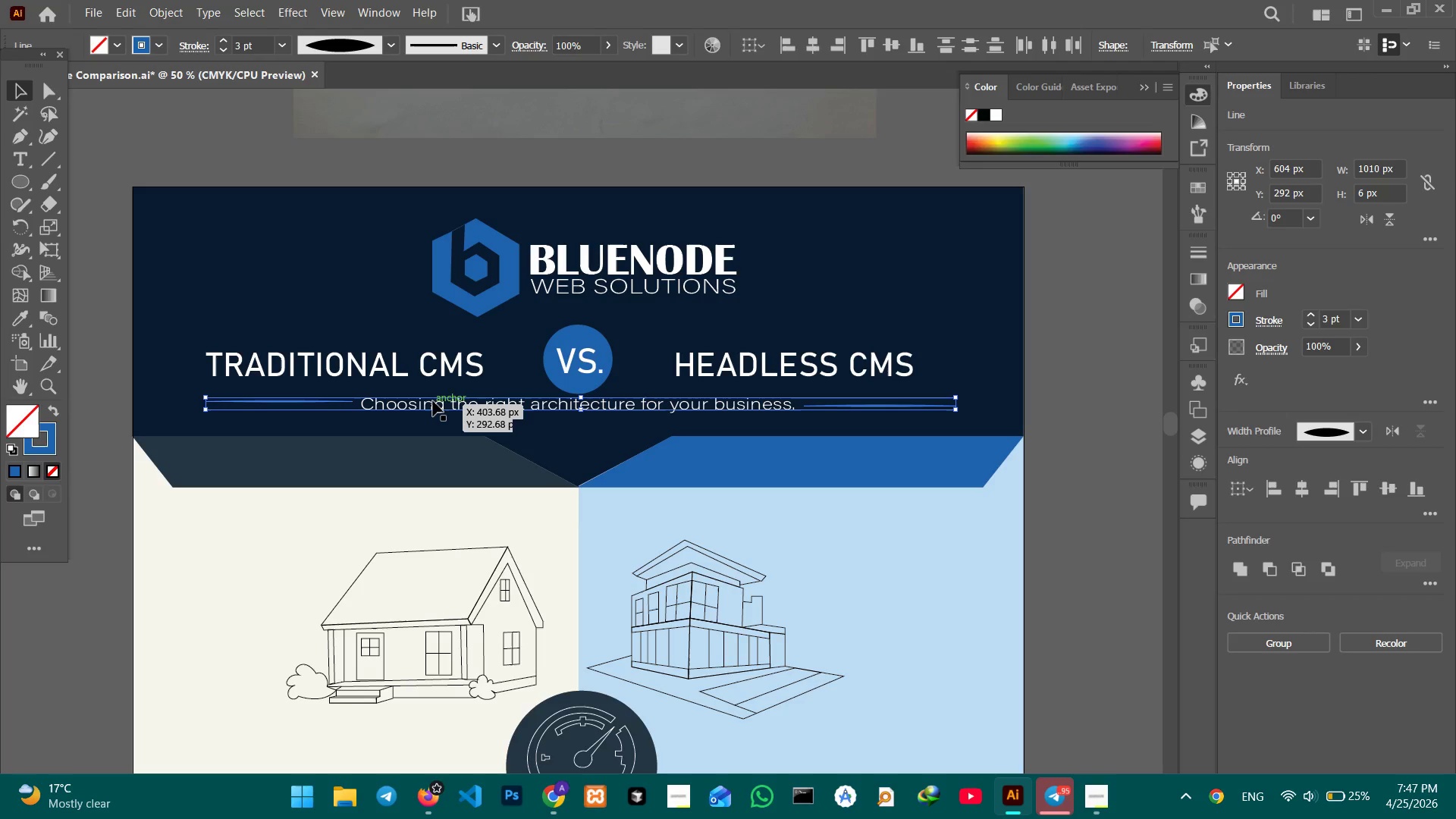 
hold_key(key=ShiftLeft, duration=0.59)
left_click([433, 401])
 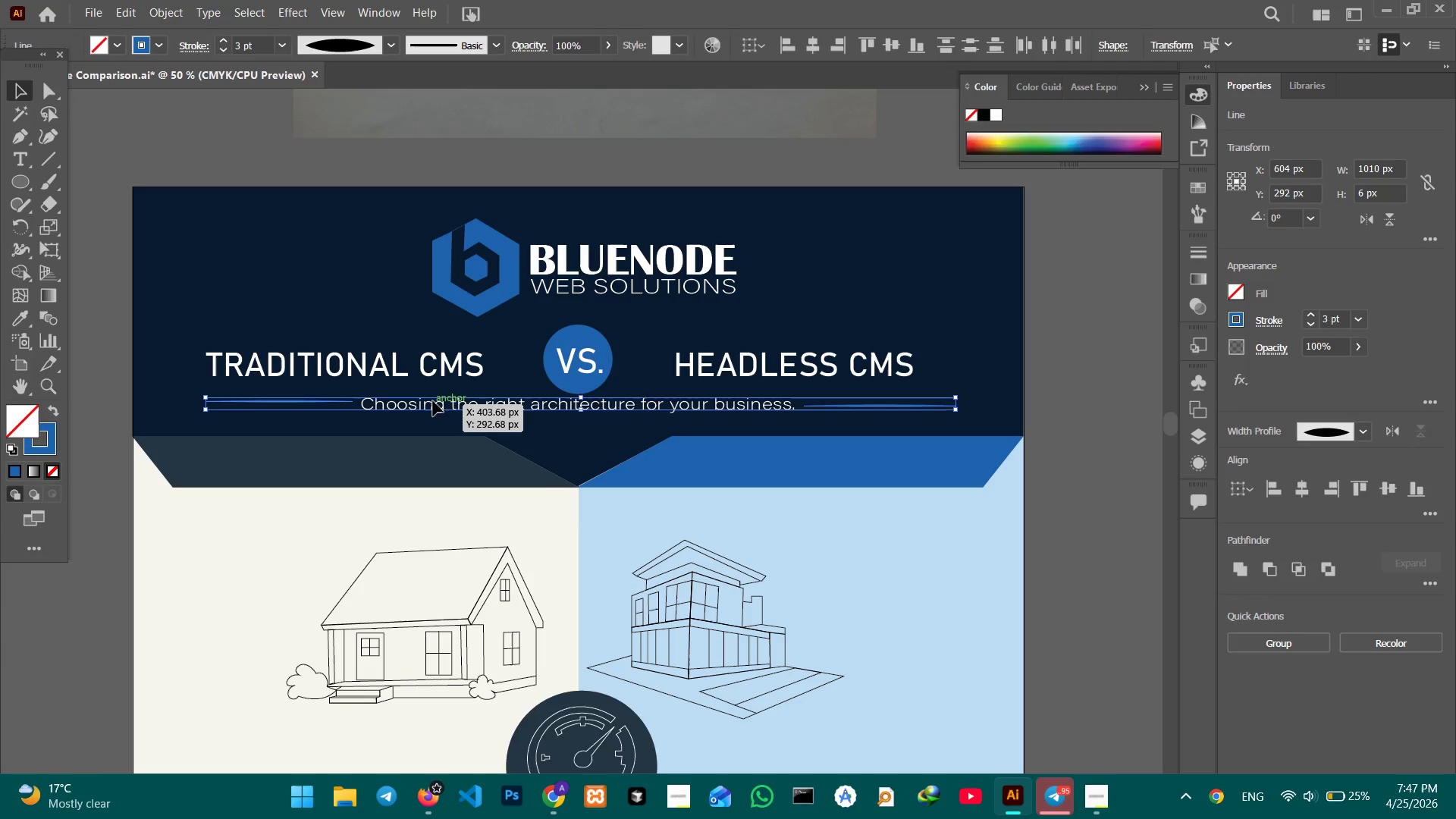 
left_click([1386, 461])
 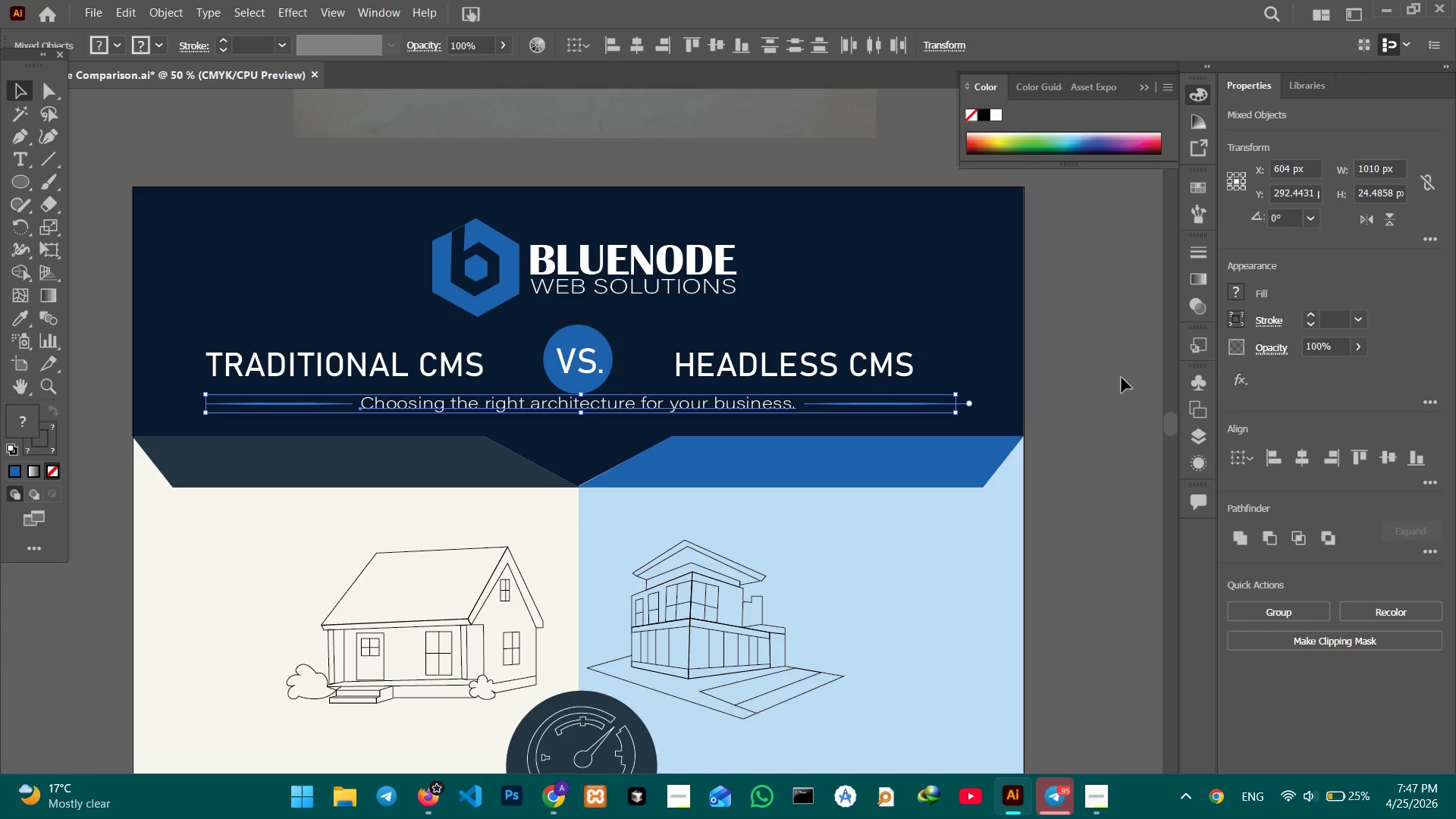 
left_click([1110, 367])
 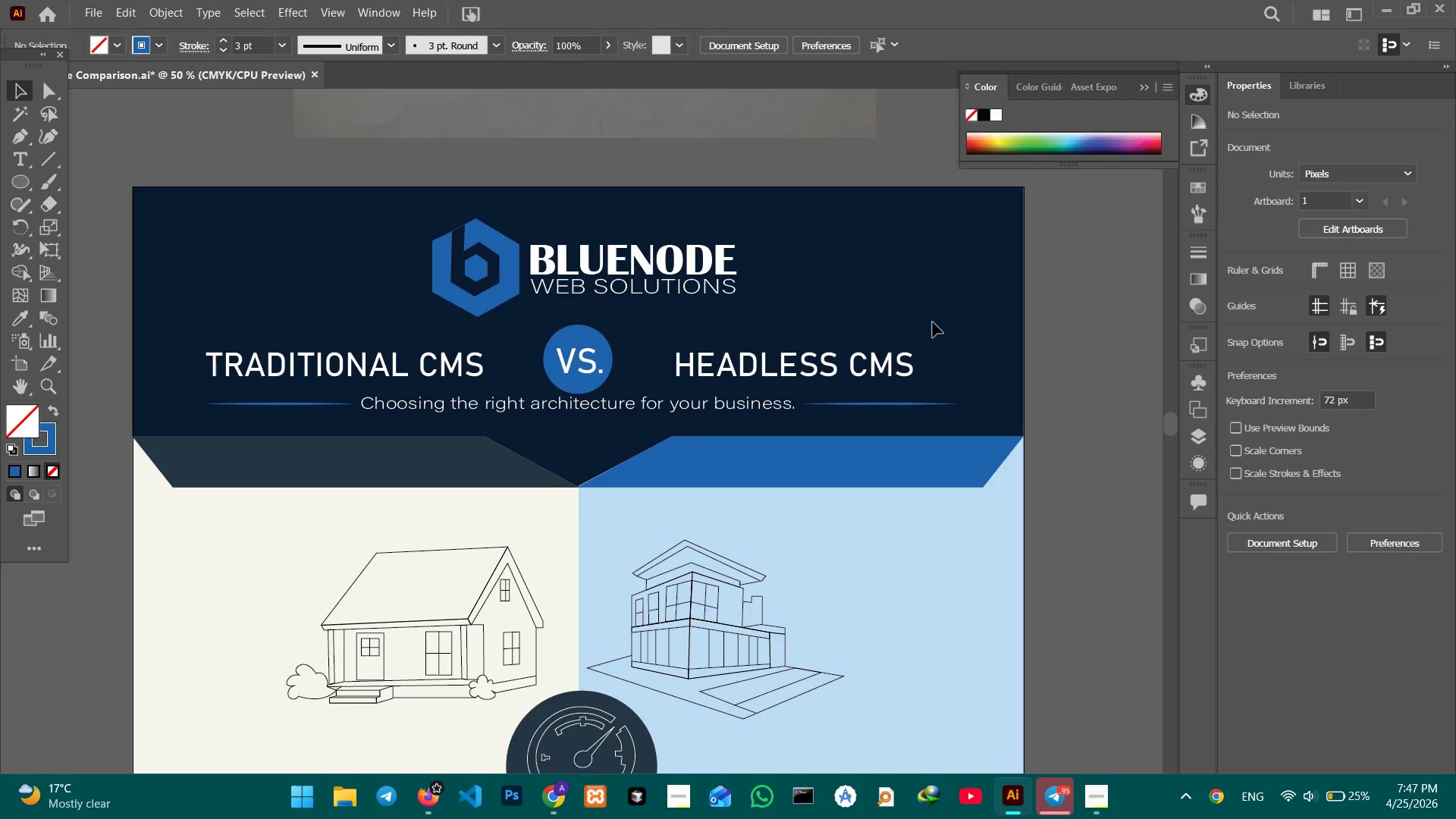 
hold_key(key=Space, duration=1.5)
 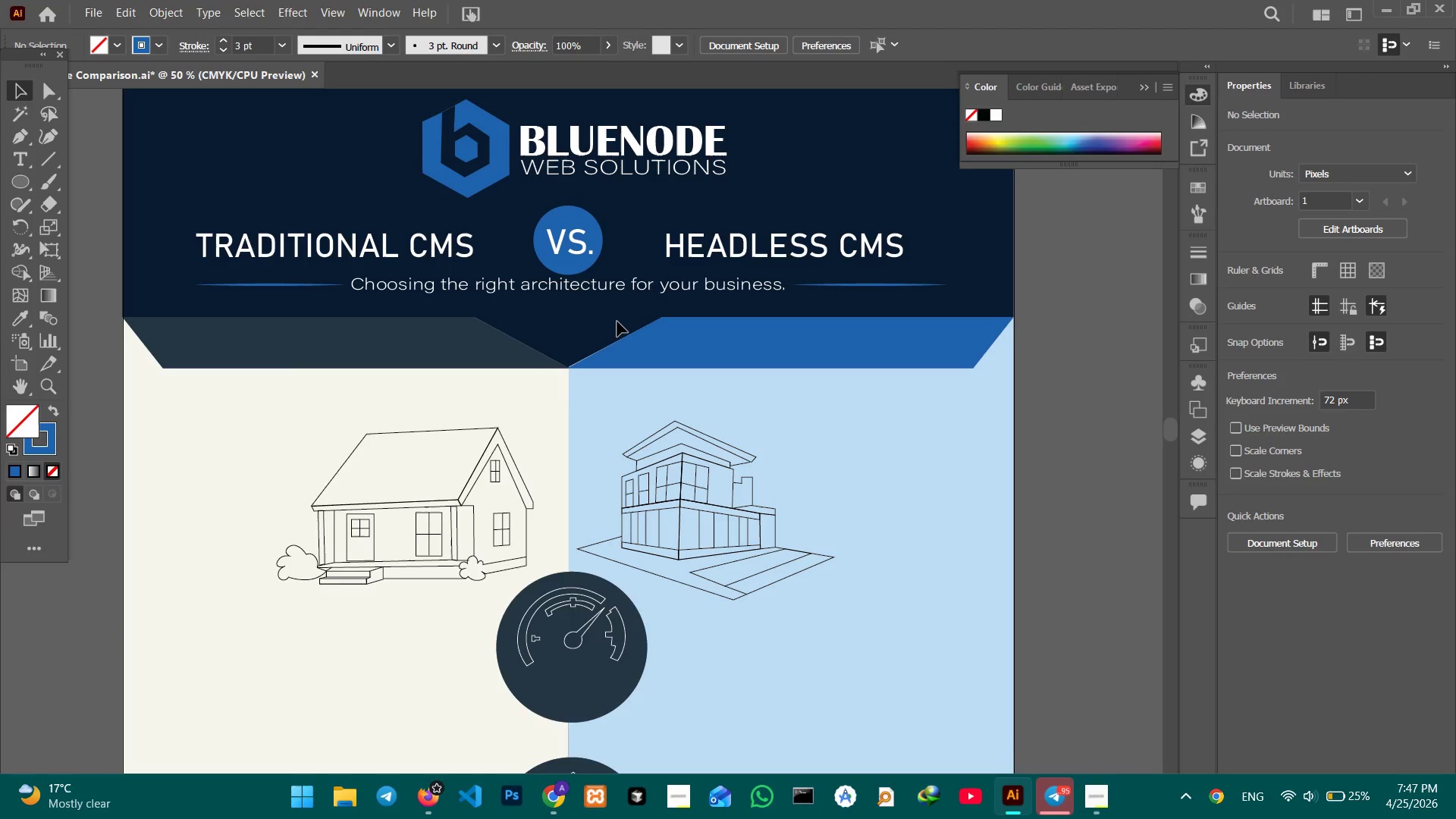 
left_click_drag(start_coordinate=[628, 441], to_coordinate=[617, 322])
 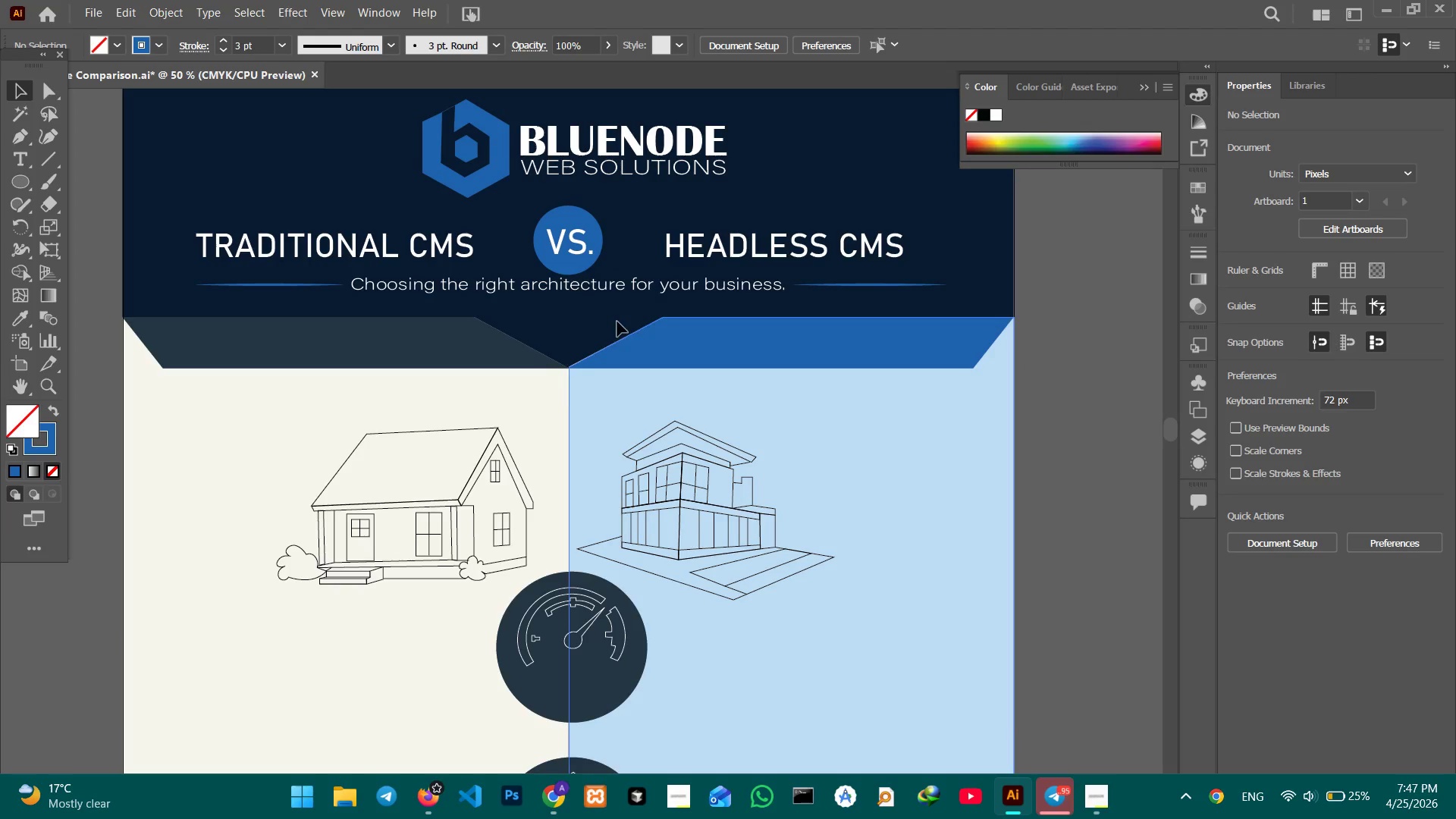 
key(Space)
 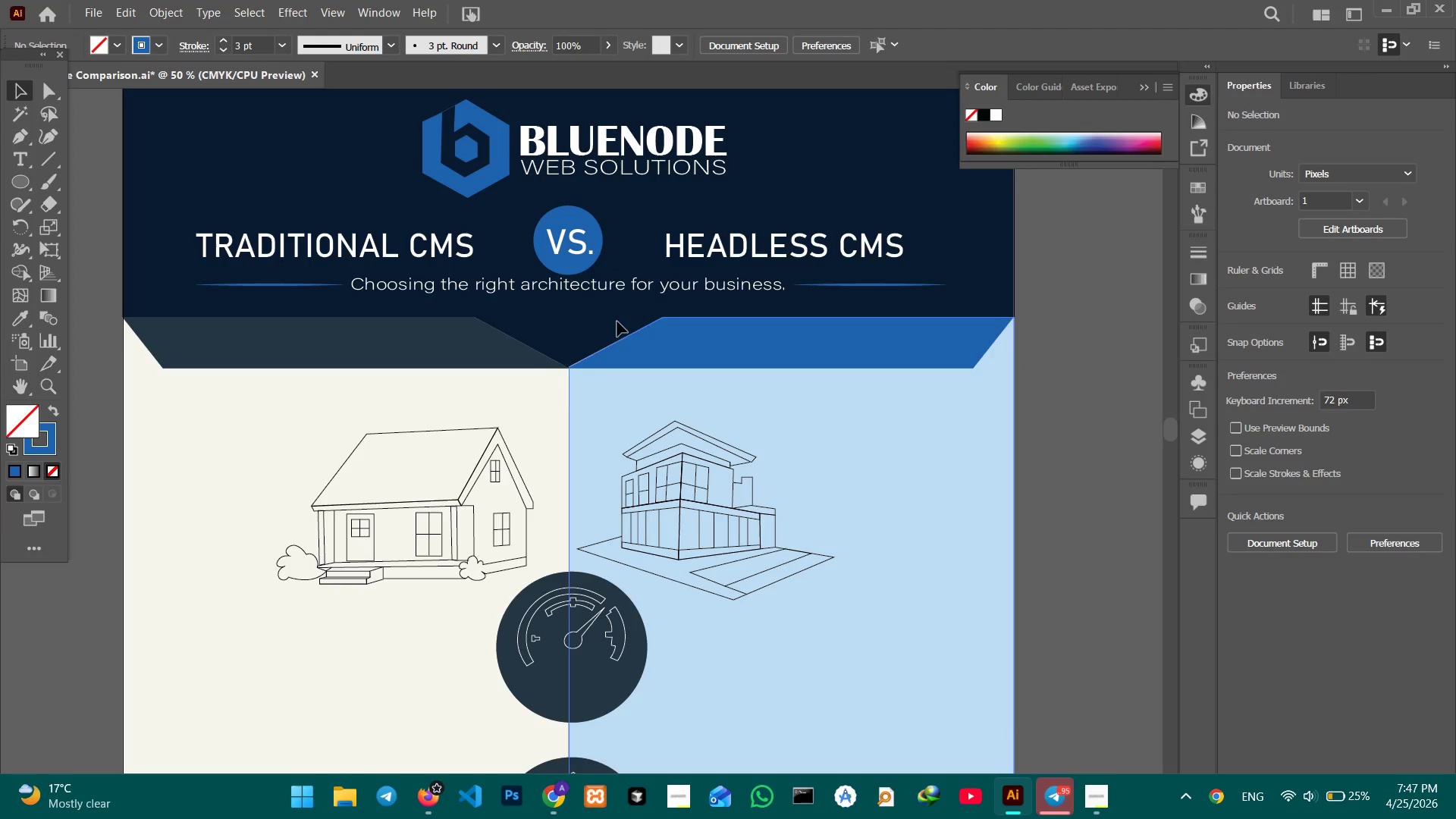 
key(Space)
 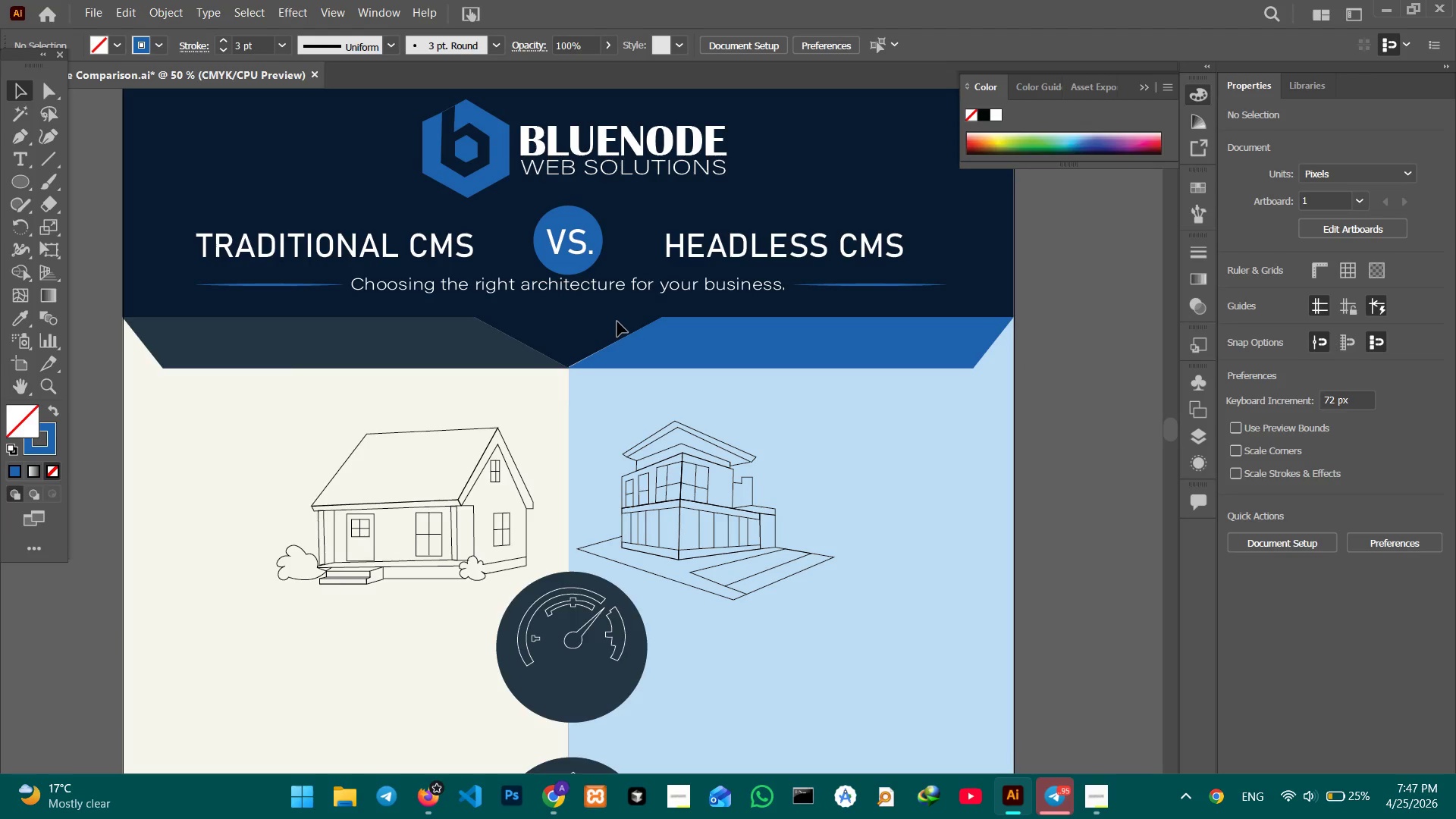 
wait(8.88)
 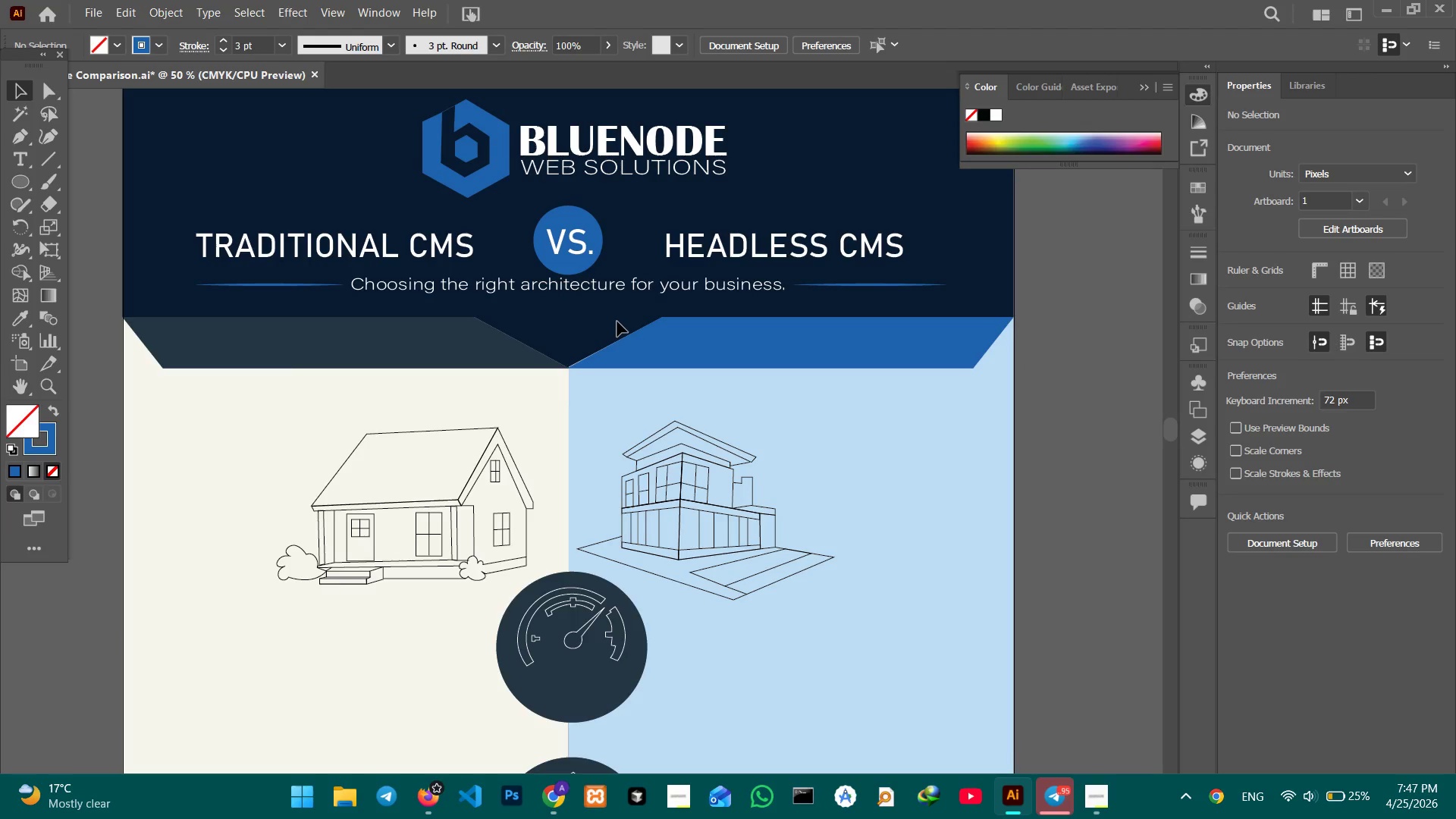 
left_click([714, 240])
 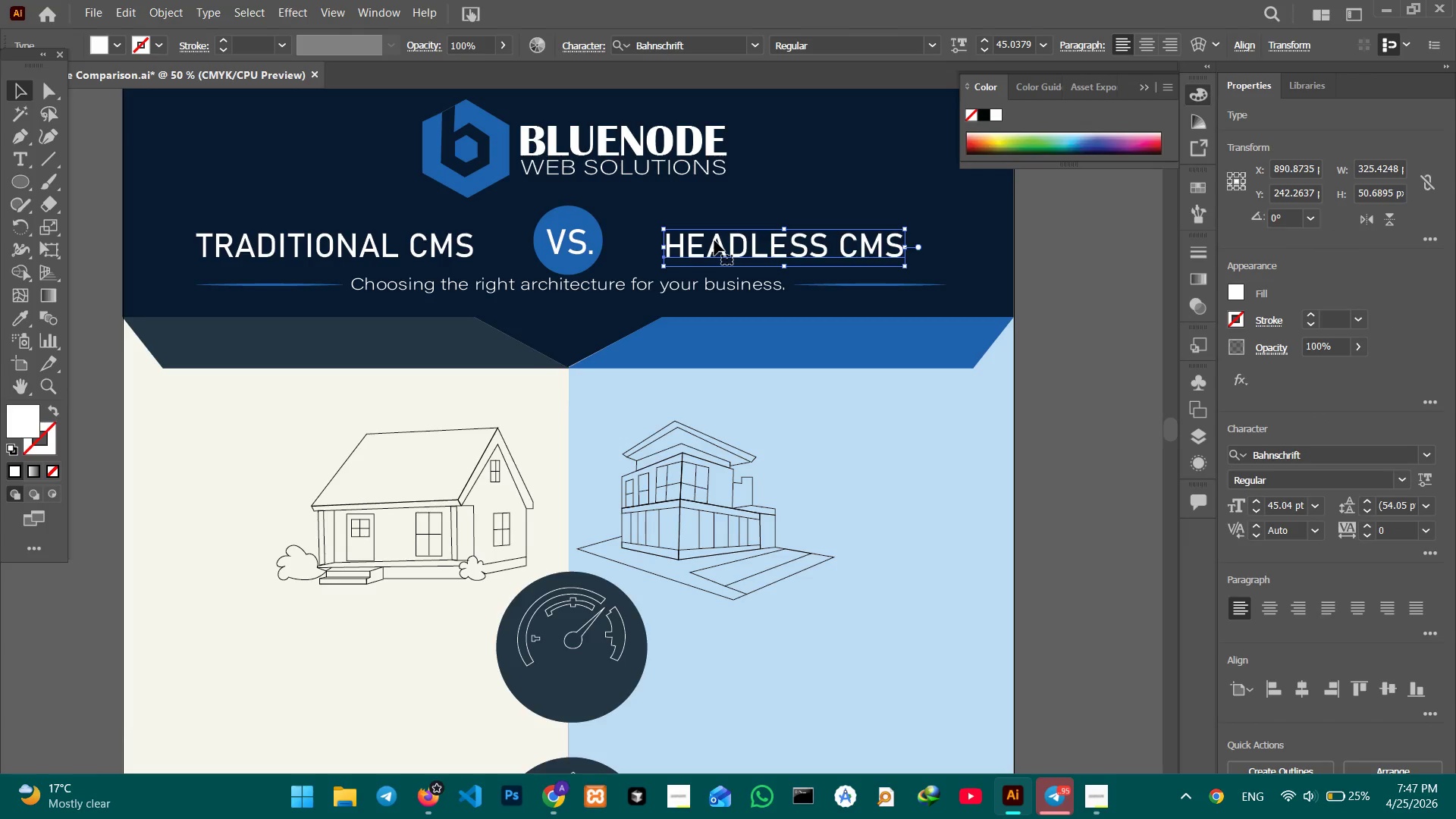 
key(Control+C)
 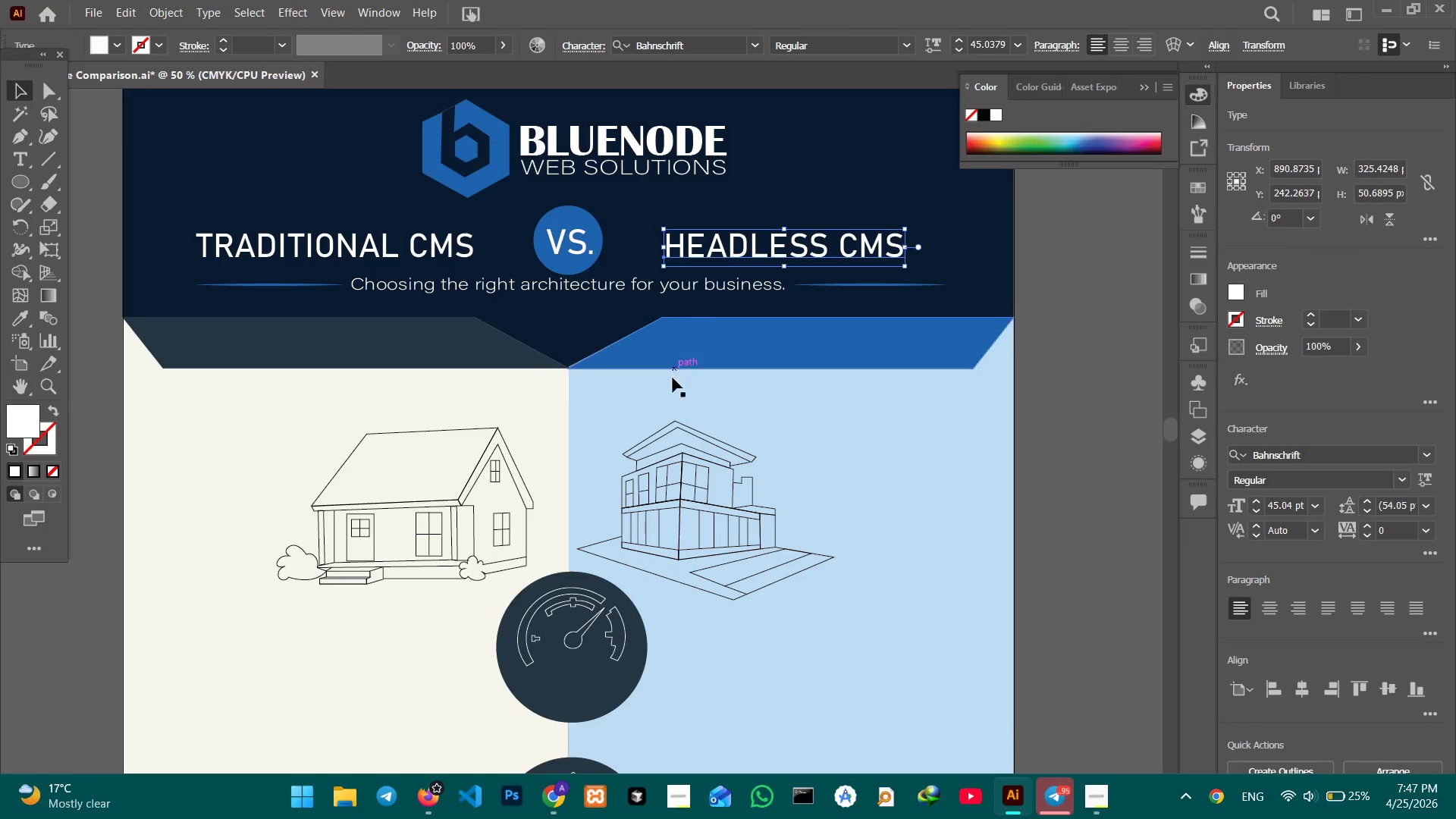 
hold_key(key=Space, duration=1.5)
 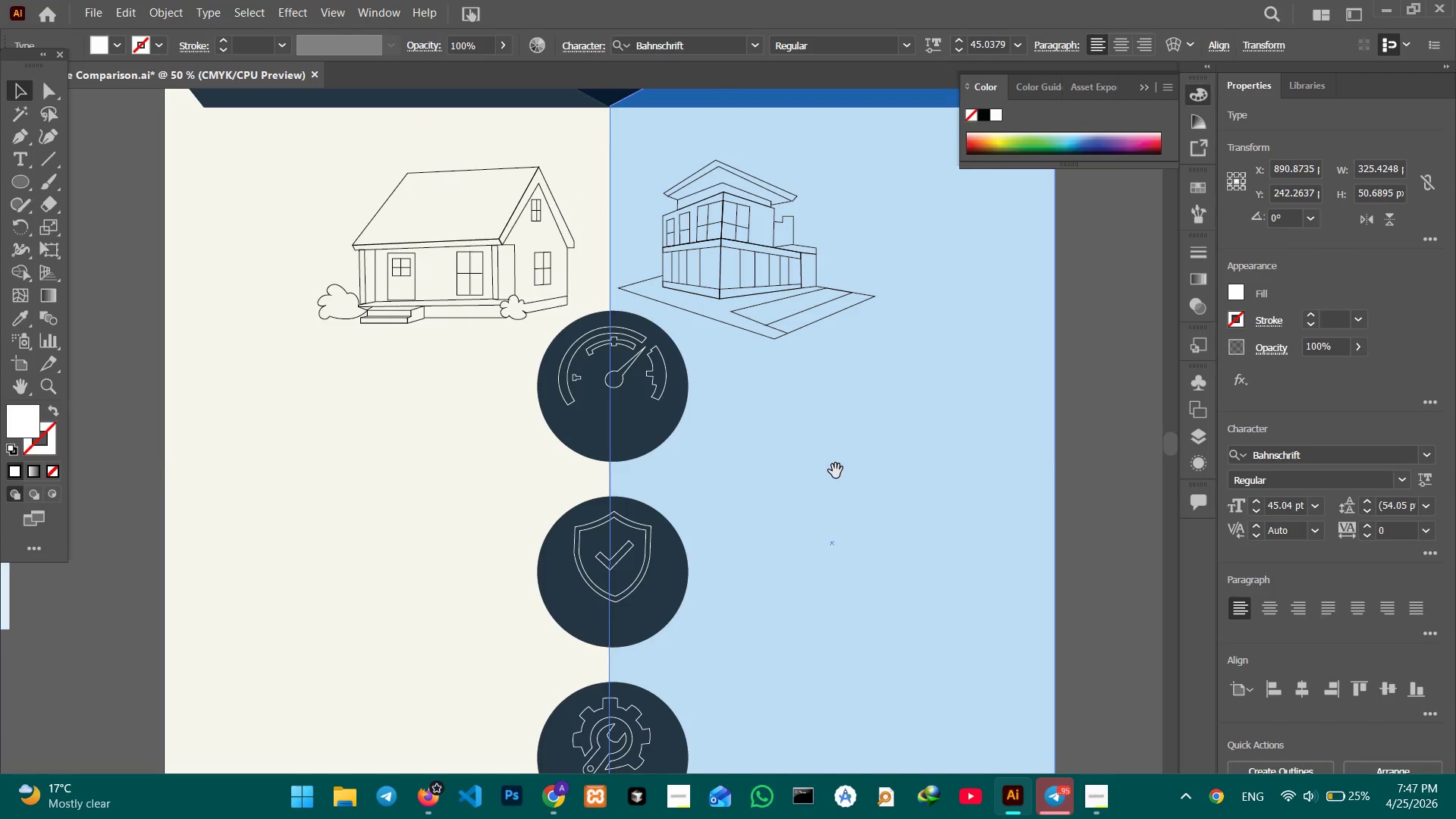 
left_click_drag(start_coordinate=[754, 463], to_coordinate=[770, 325])
 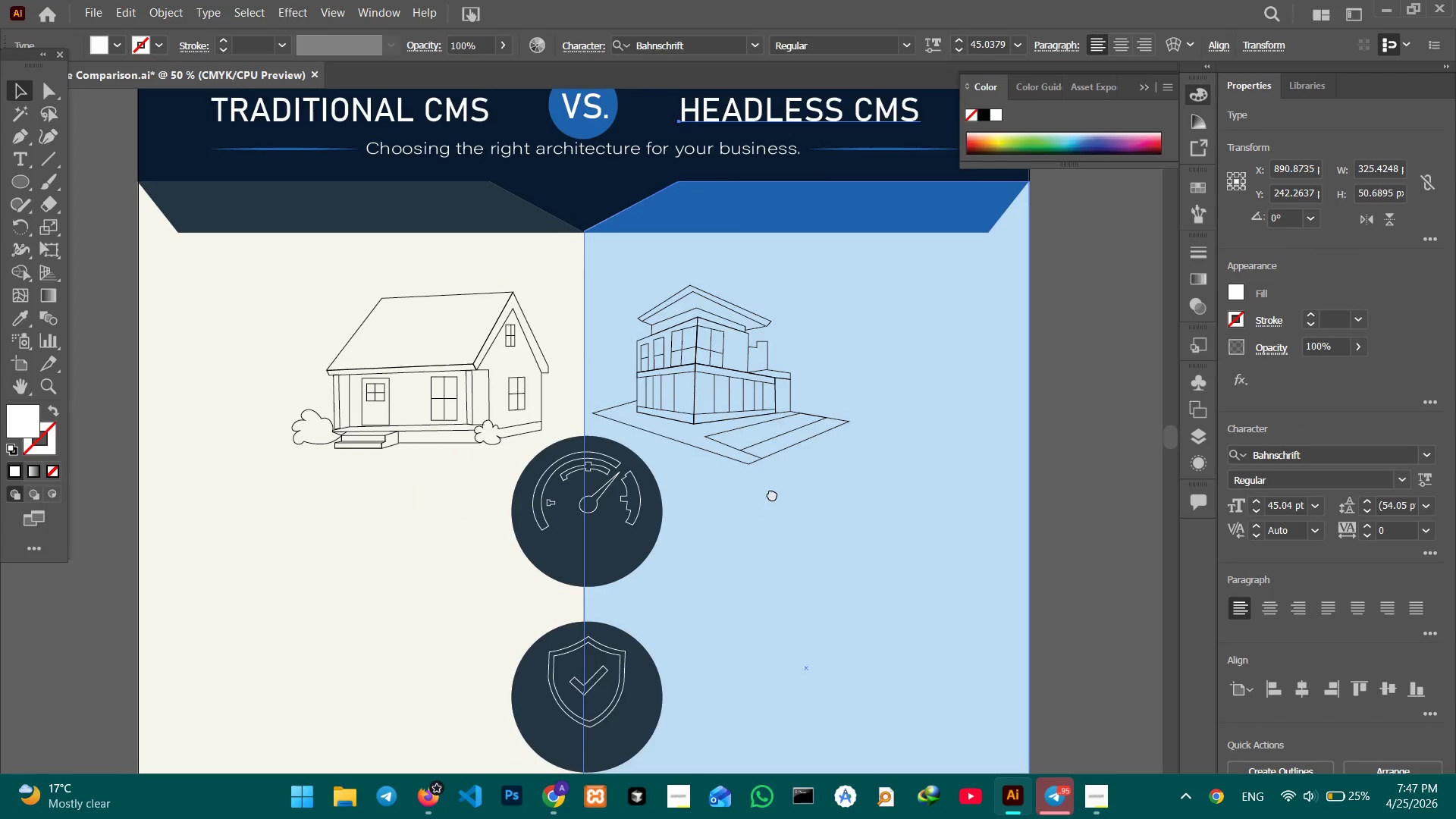 
left_click_drag(start_coordinate=[772, 494], to_coordinate=[730, 380])
 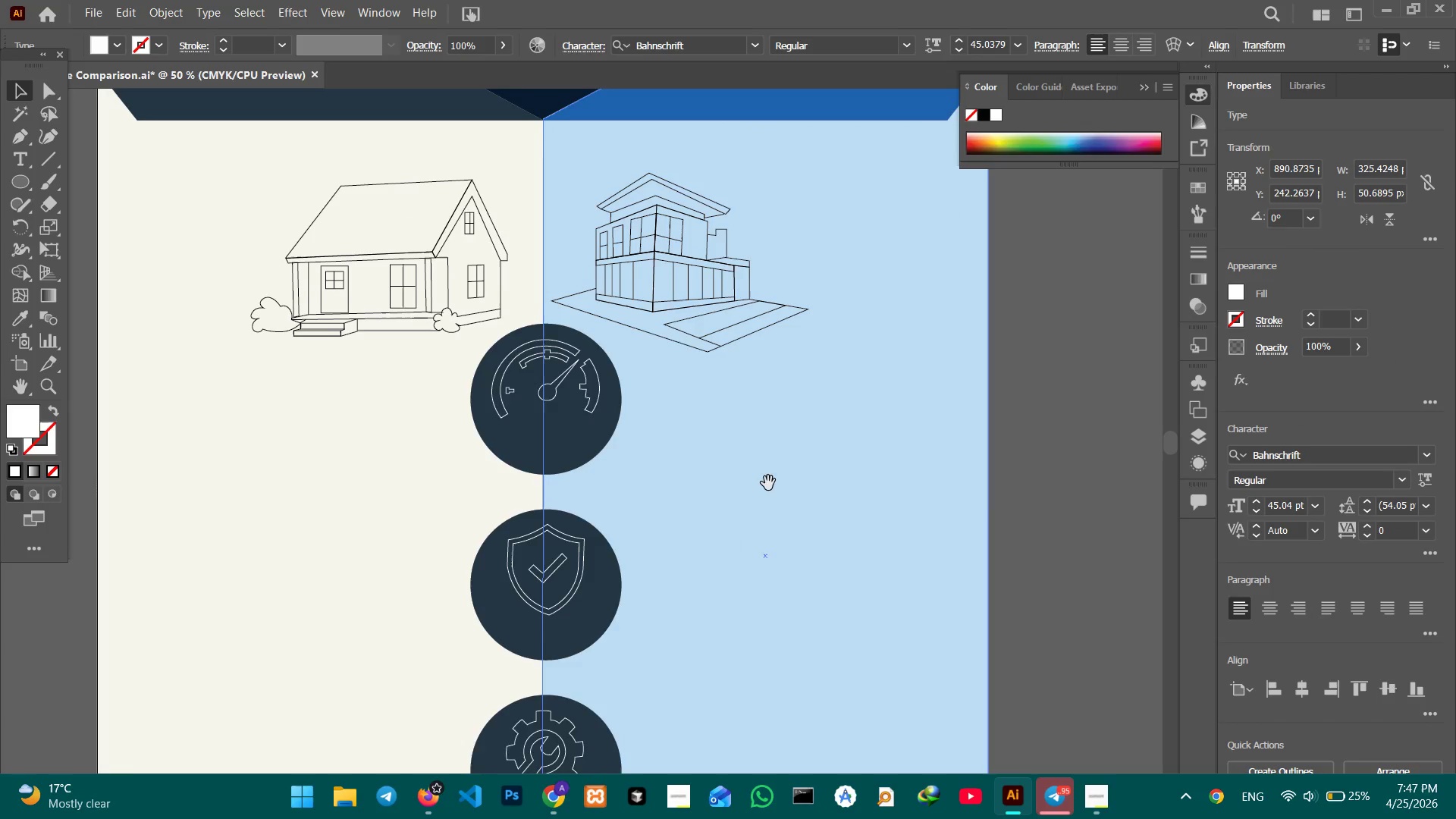 
left_click_drag(start_coordinate=[769, 482], to_coordinate=[836, 469])
 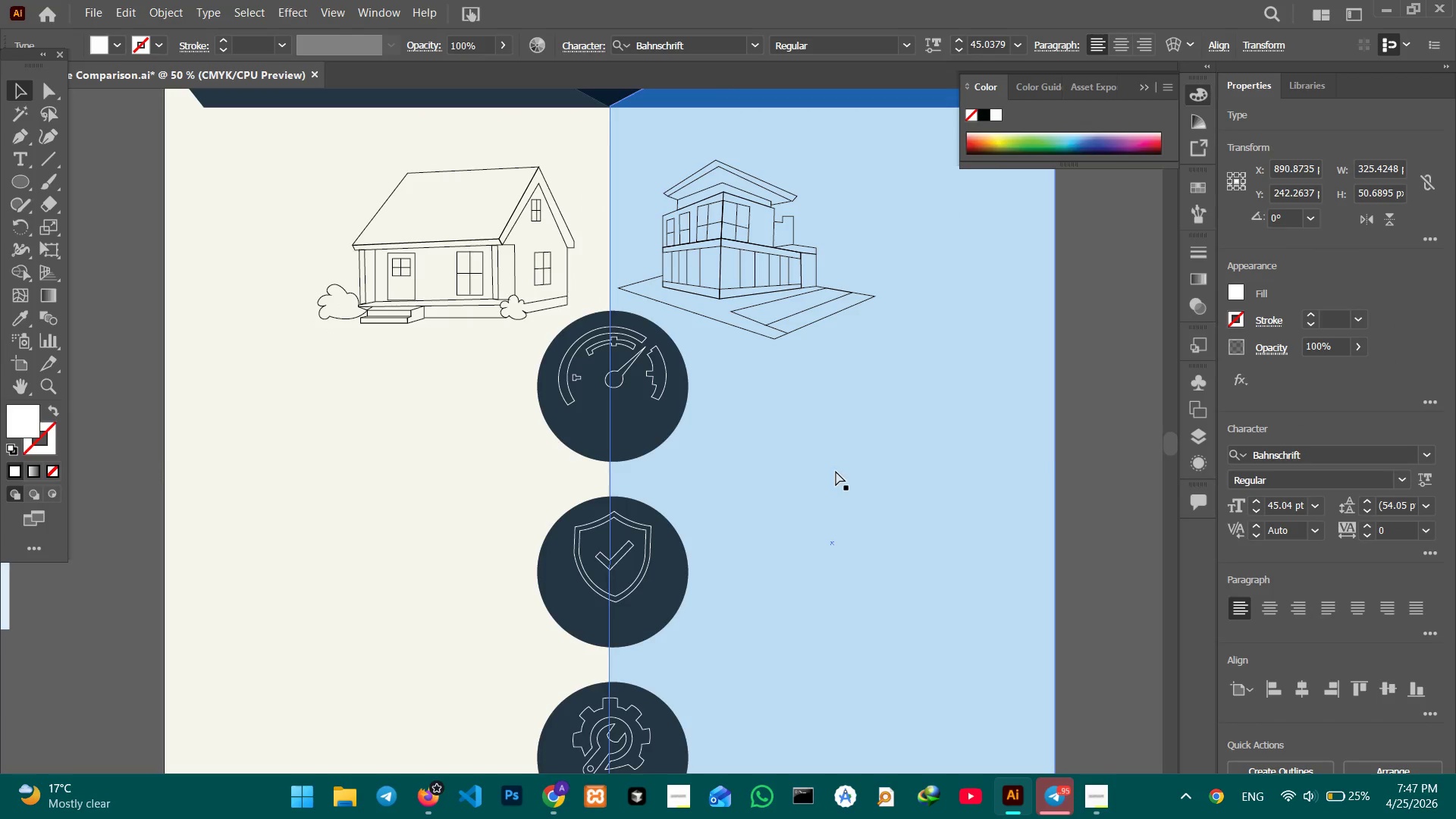 
hold_key(key=Space, duration=0.67)
 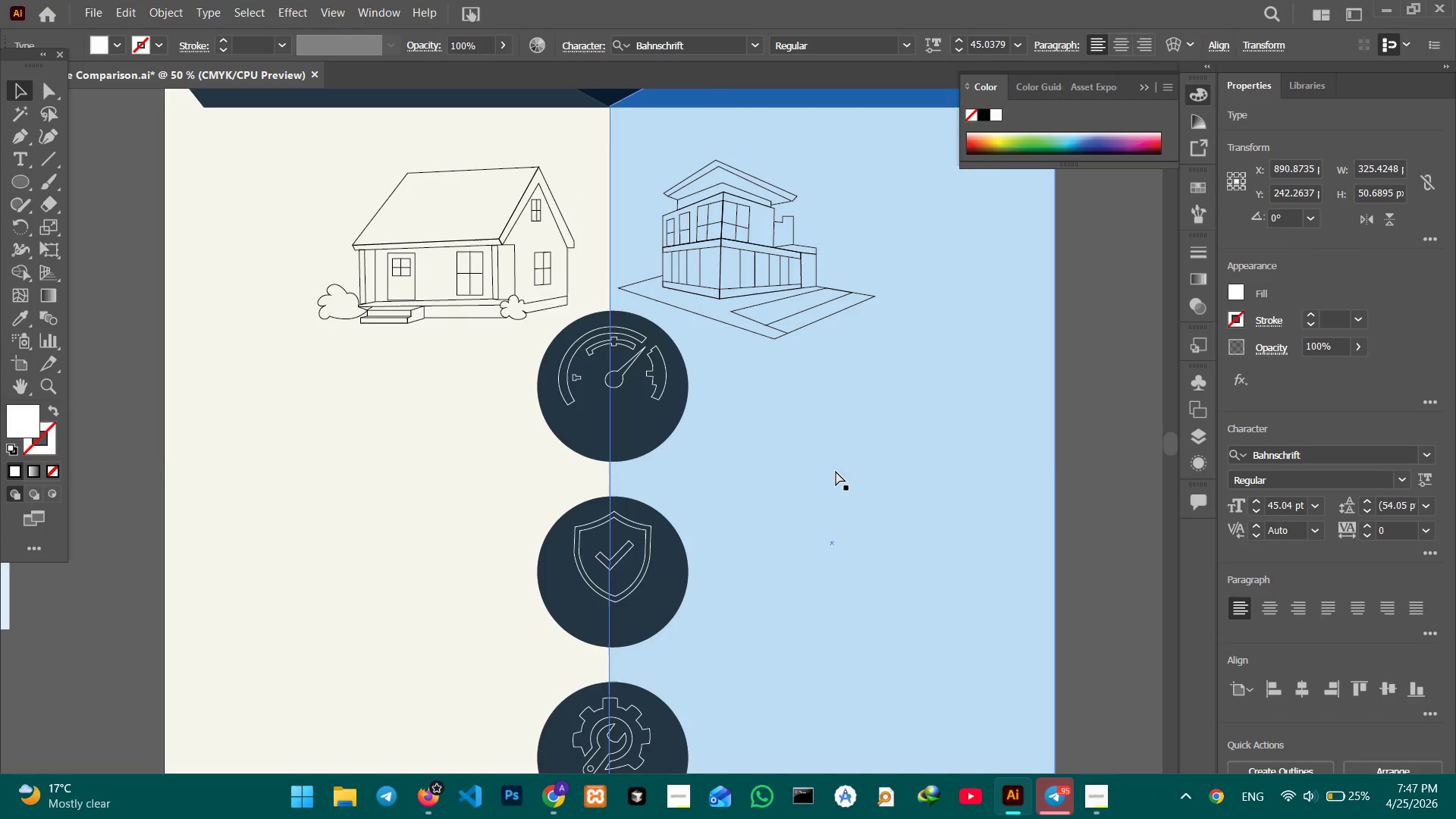 
key(Control+V)
 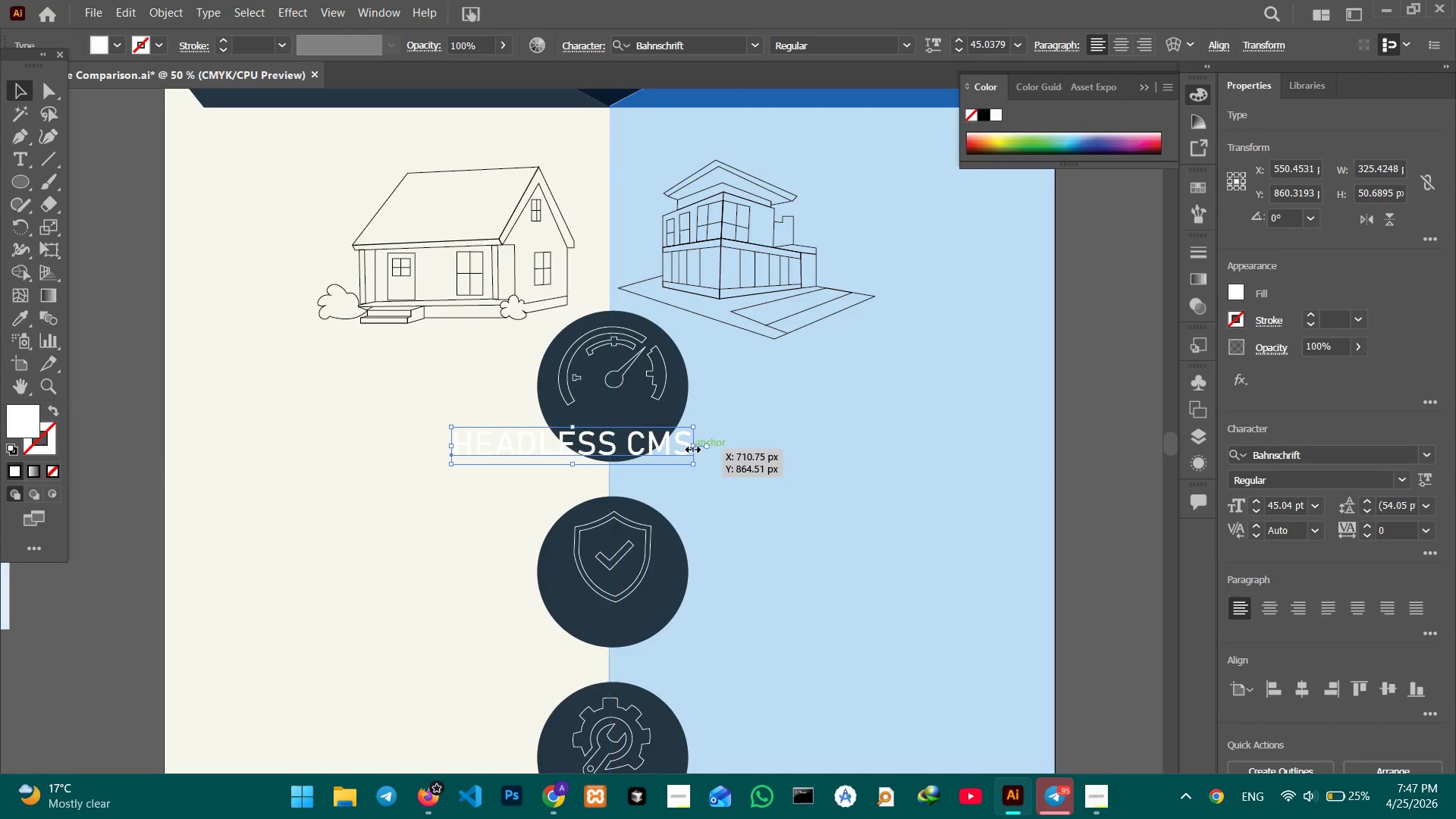 
left_click_drag(start_coordinate=[692, 447], to_coordinate=[564, 438])
 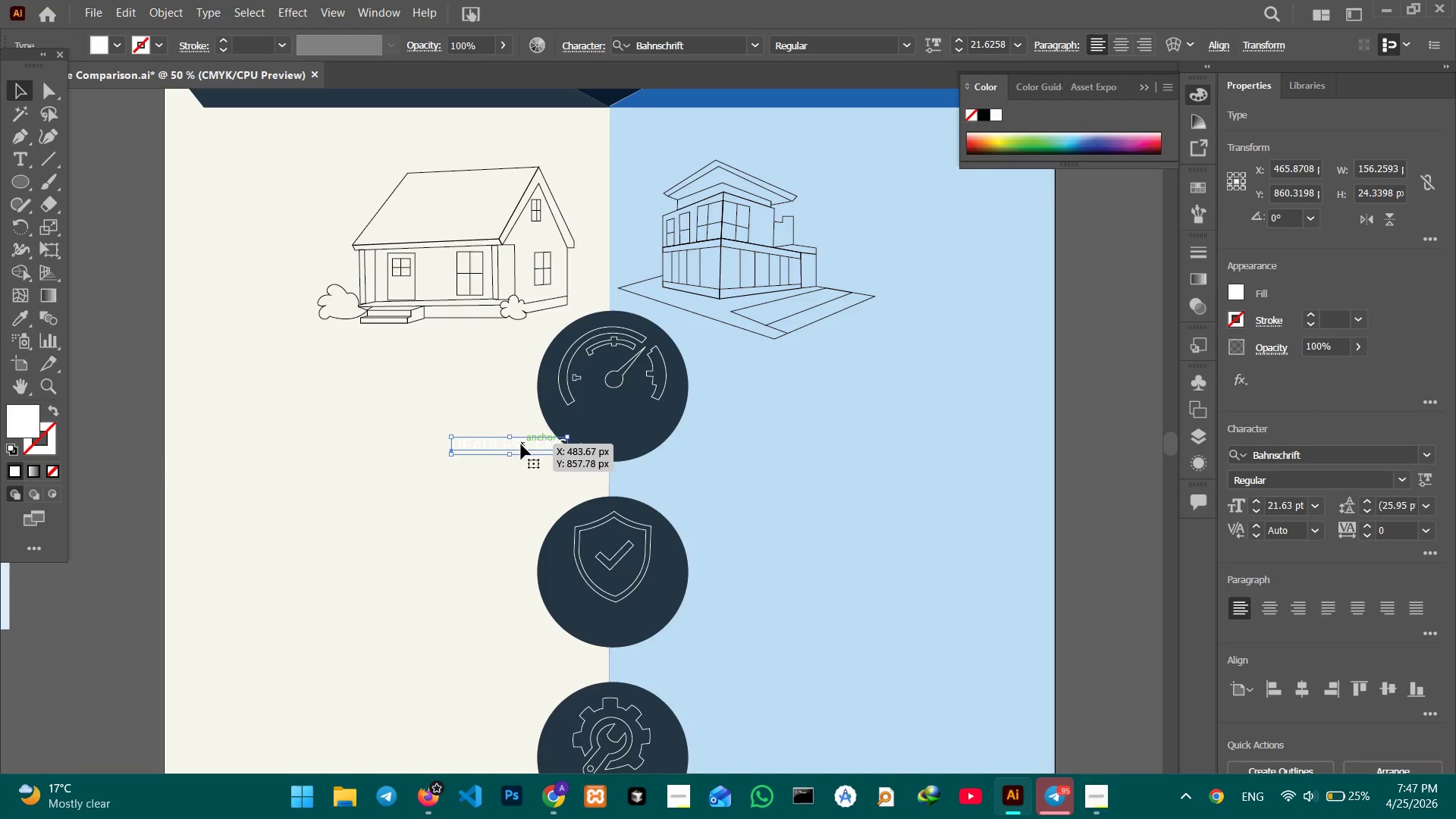 
hold_key(key=ShiftLeft, duration=0.97)
 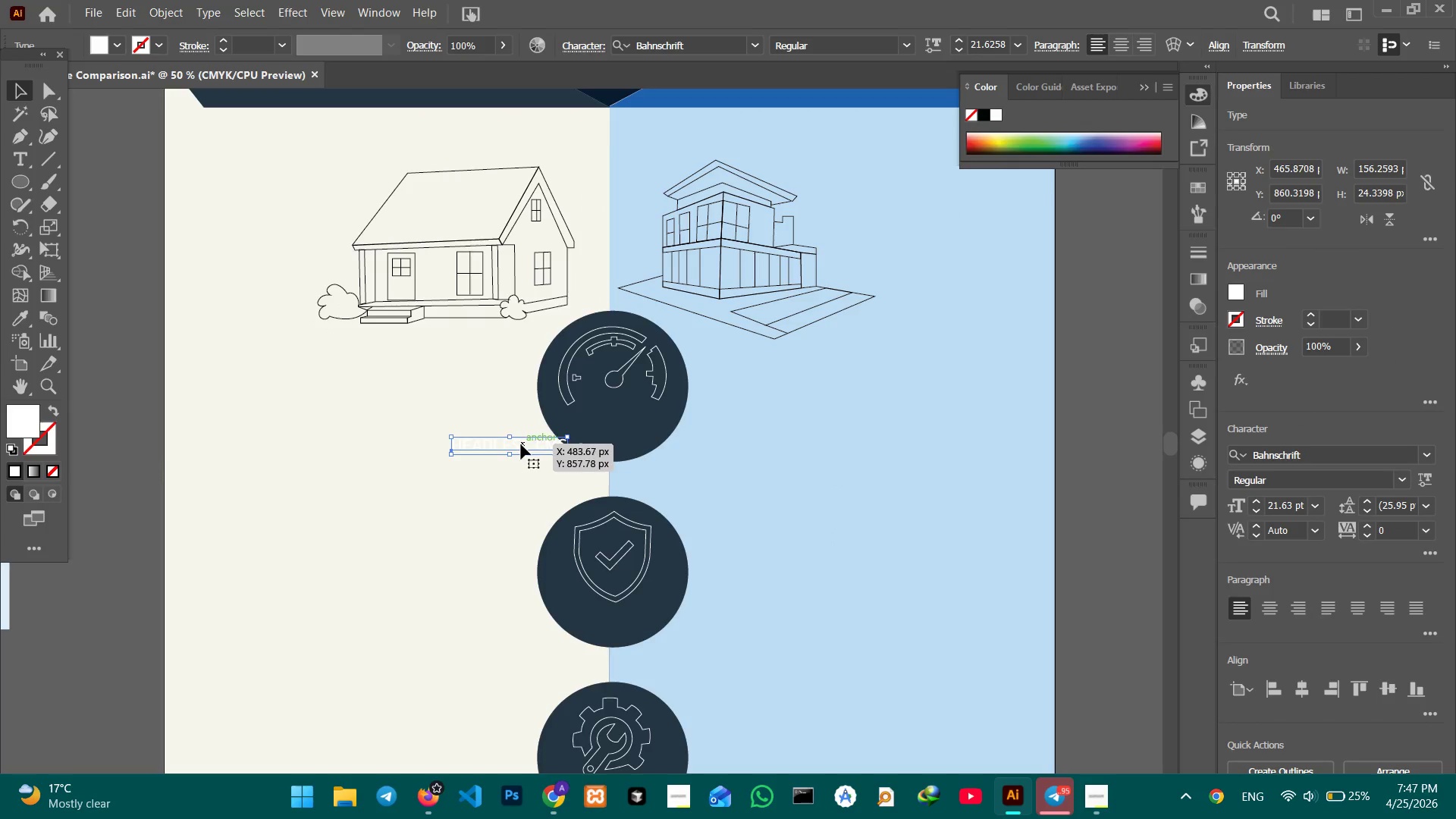 
left_click_drag(start_coordinate=[521, 444], to_coordinate=[628, 425])
 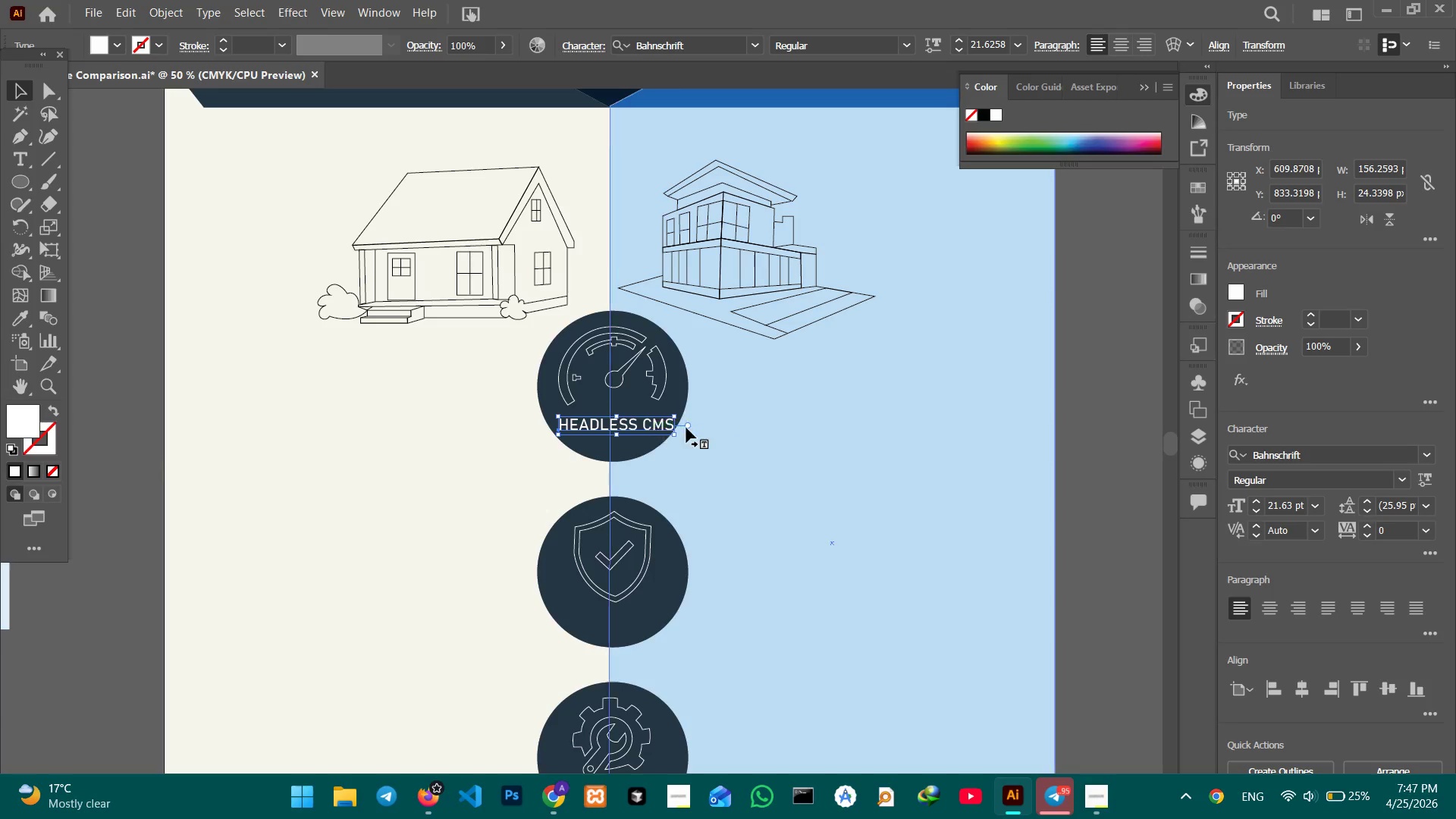 
hold_key(key=ShiftLeft, duration=1.36)
left_click_drag(start_coordinate=[676, 424], to_coordinate=[656, 421])
 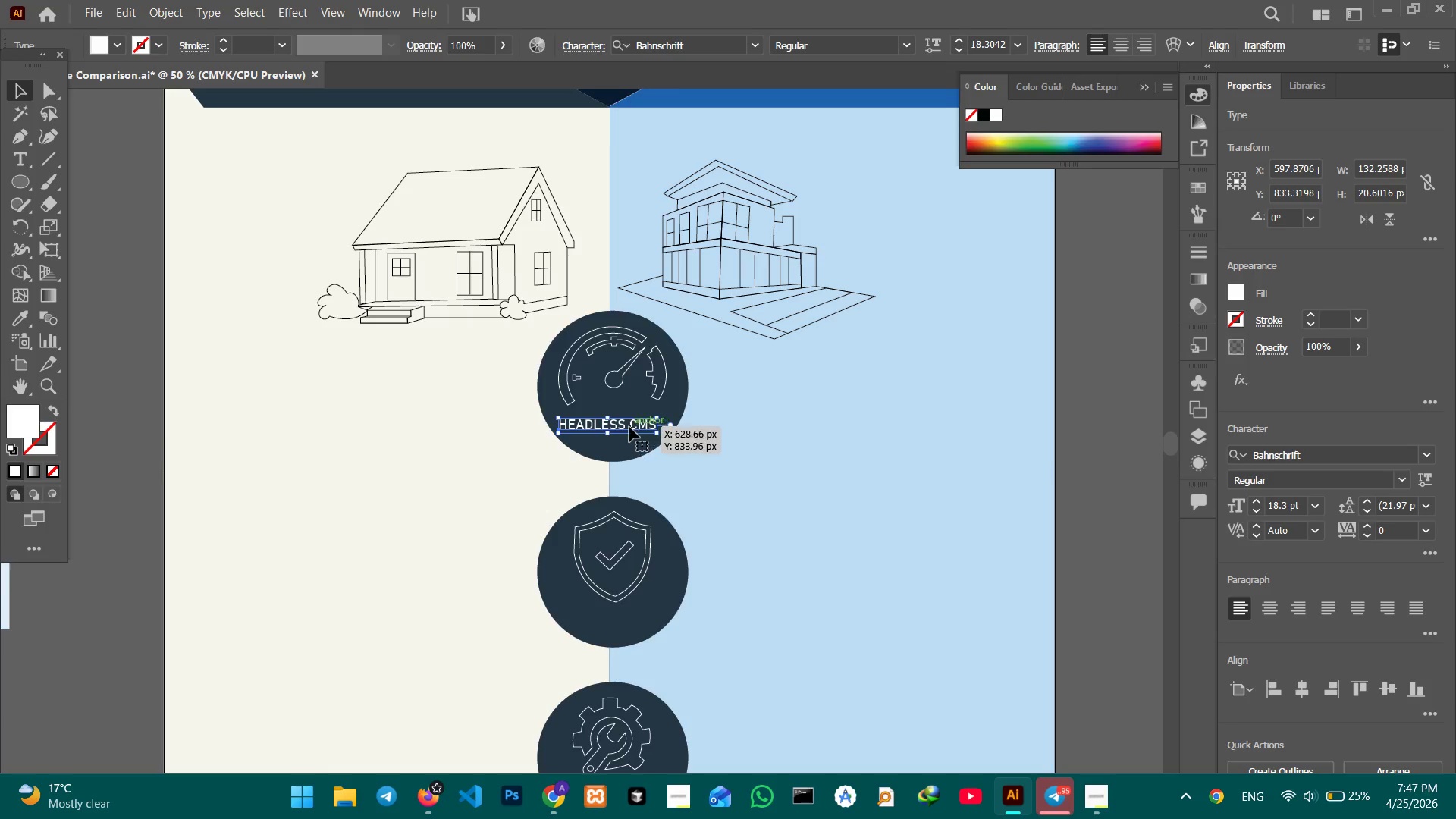 
left_click_drag(start_coordinate=[627, 427], to_coordinate=[631, 425])
 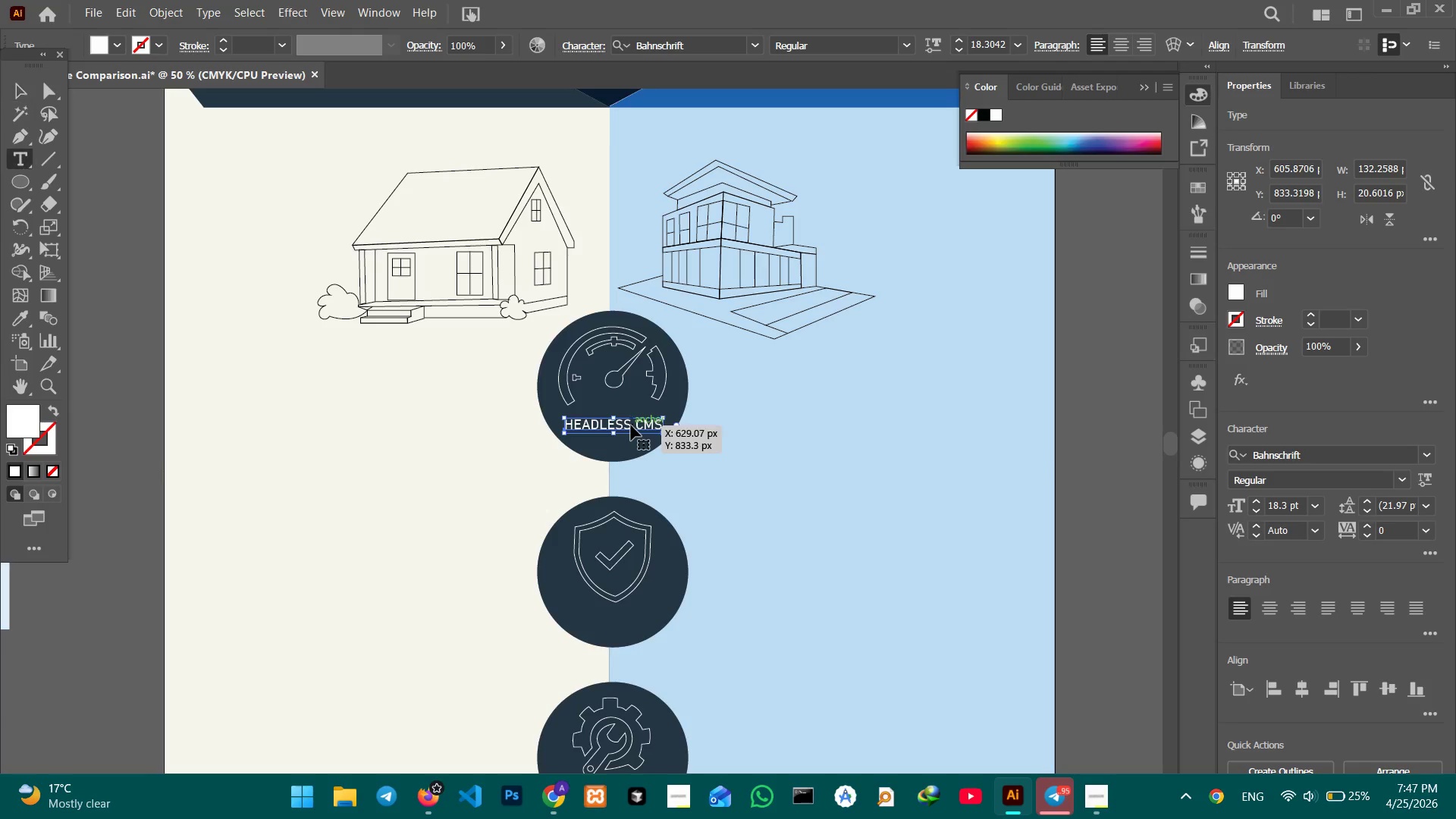 
double_click([631, 425])
 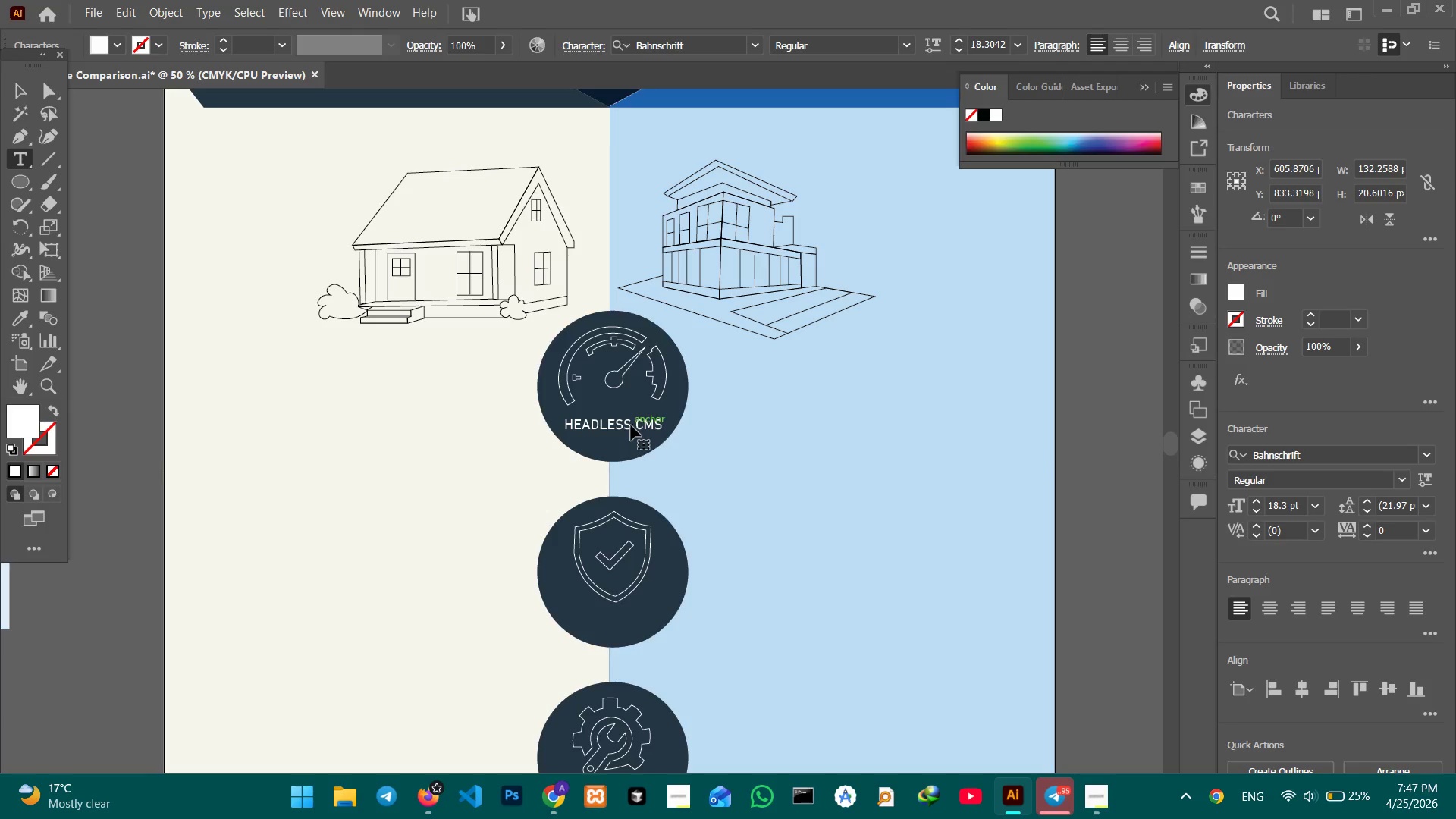 
triple_click([631, 425])
 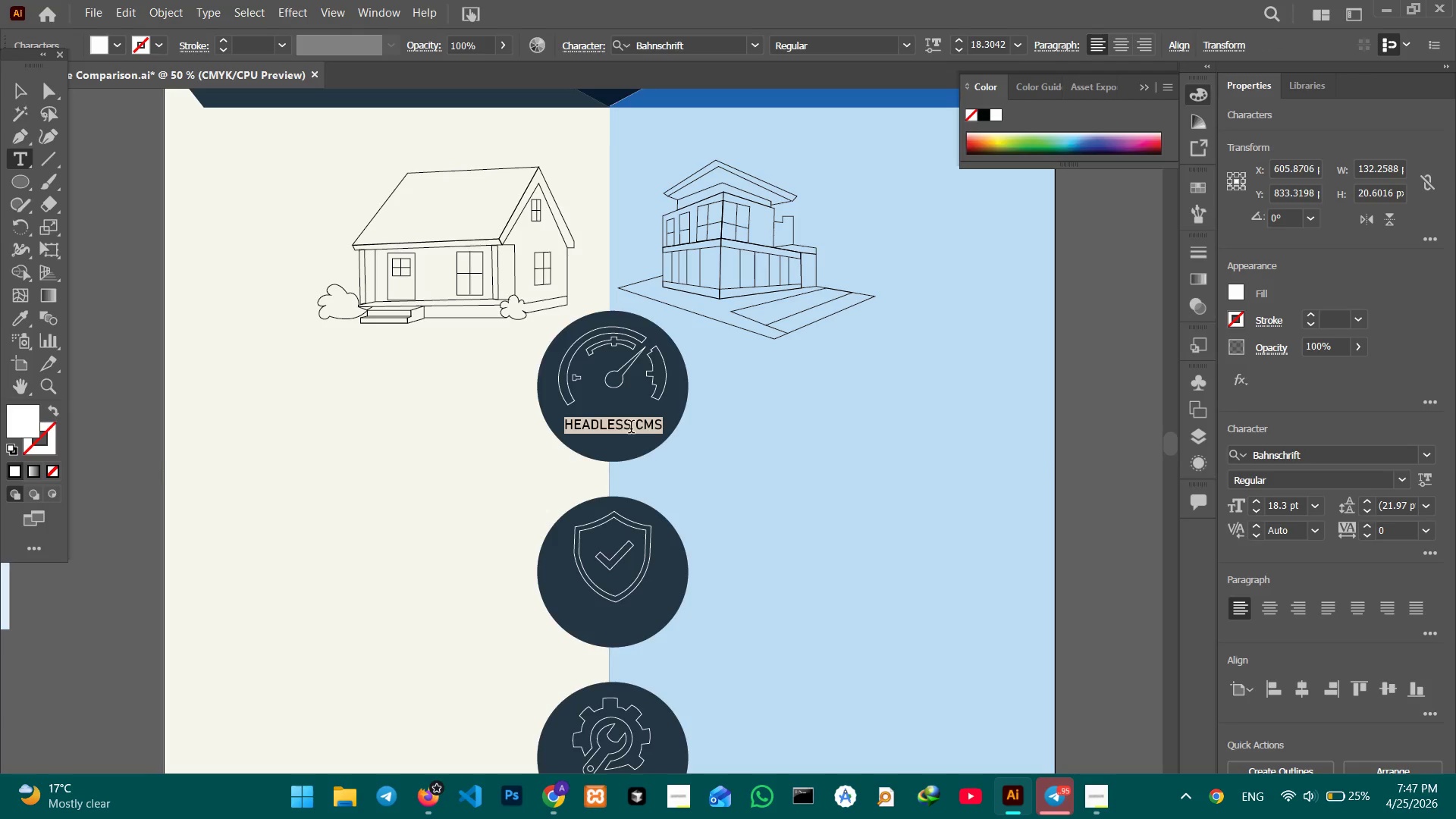 
type(p)
key(Backspace)
type(PERFORMANCE/)
 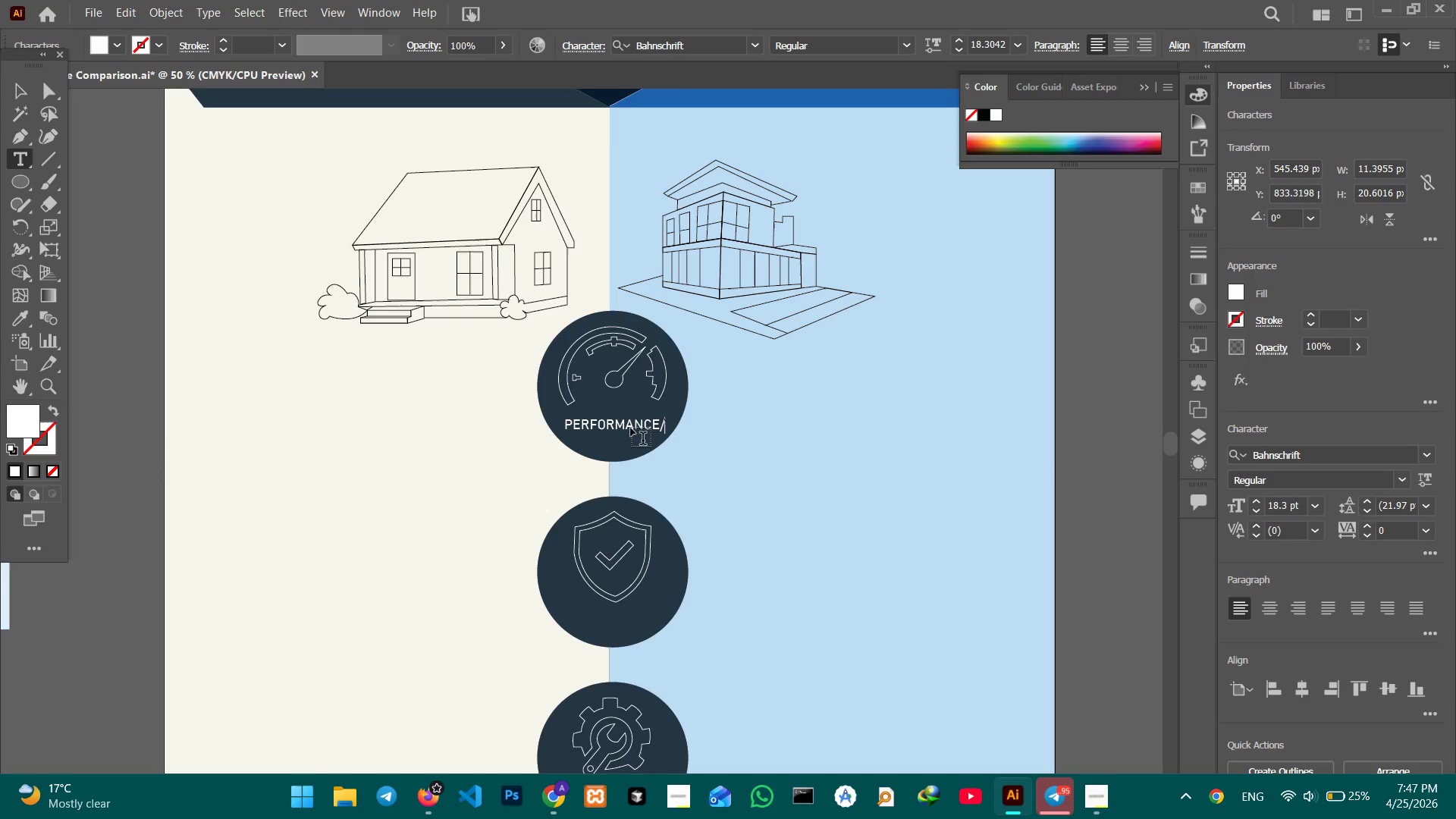 
key(Shift+Enter)
 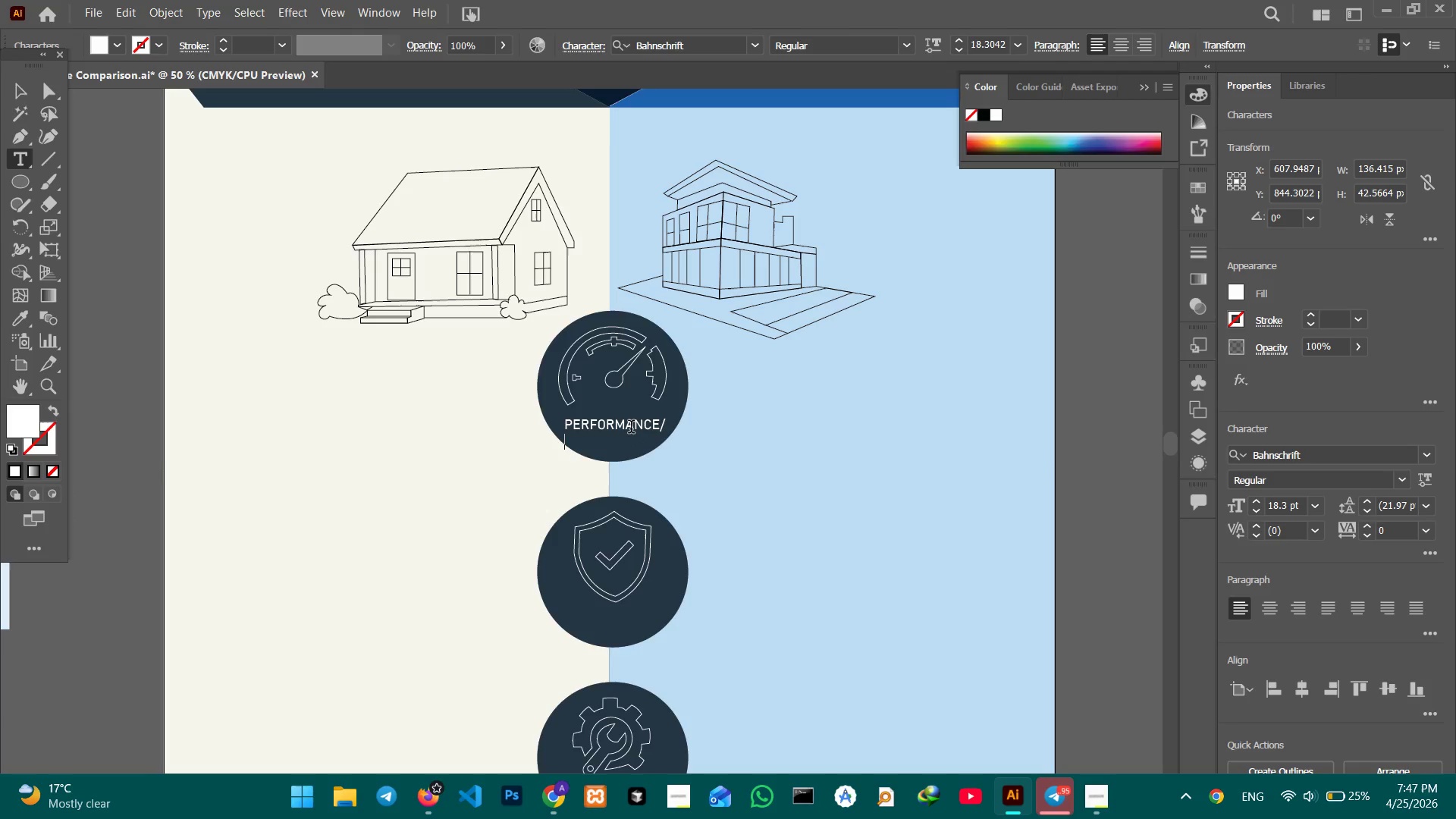 
type(SPEED)
 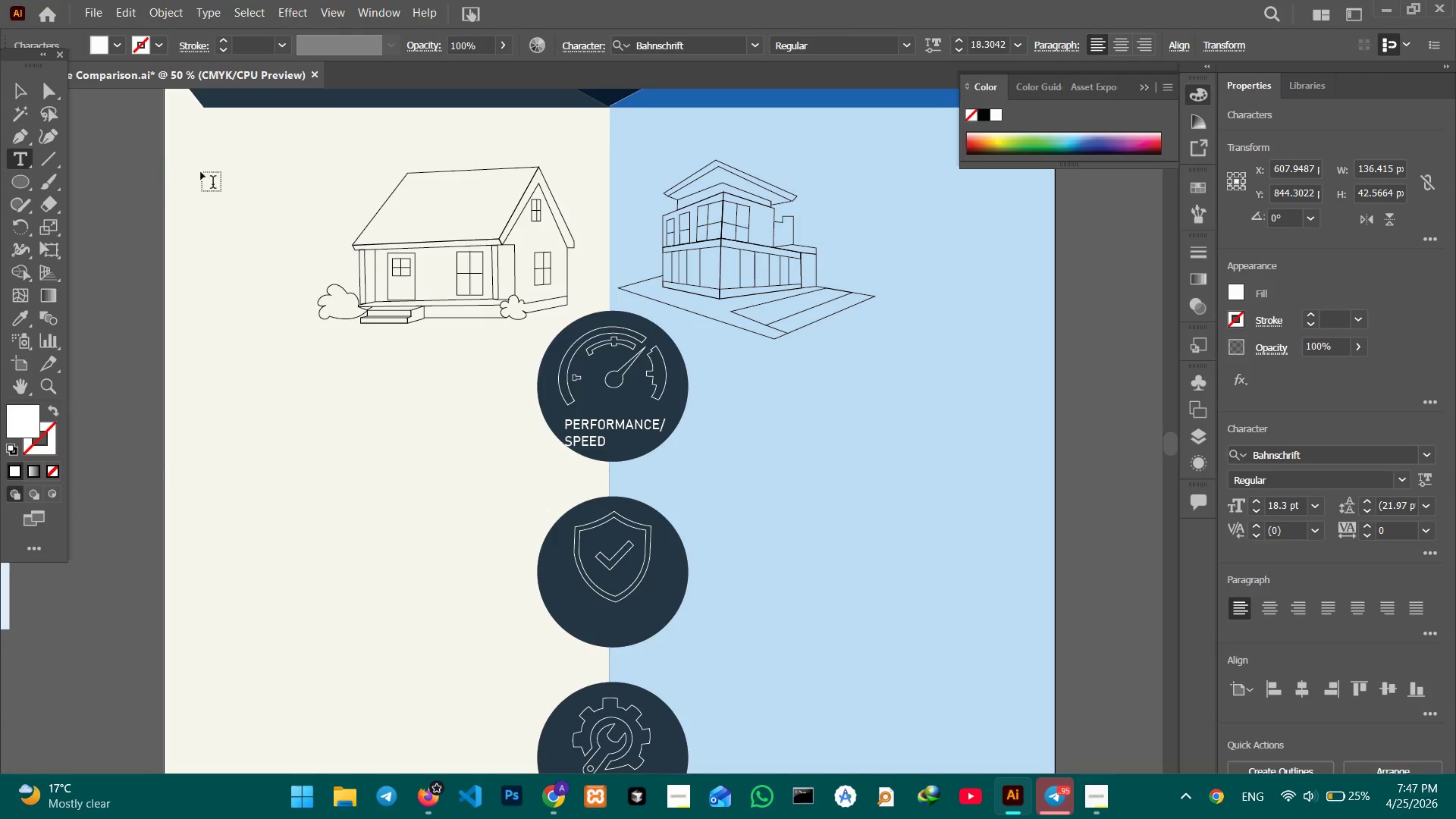 
left_click([24, 98])
 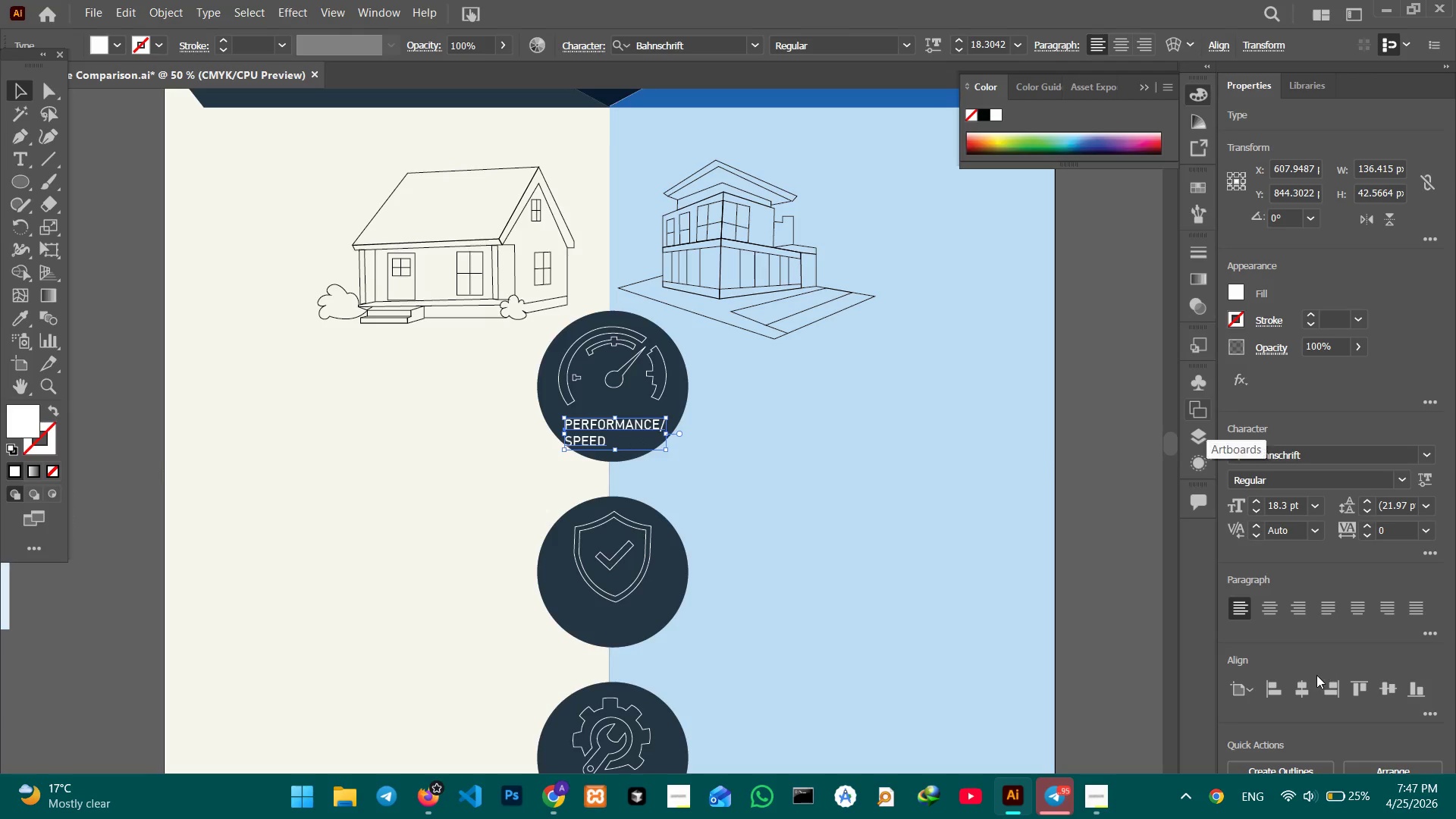 
left_click([1310, 687])
 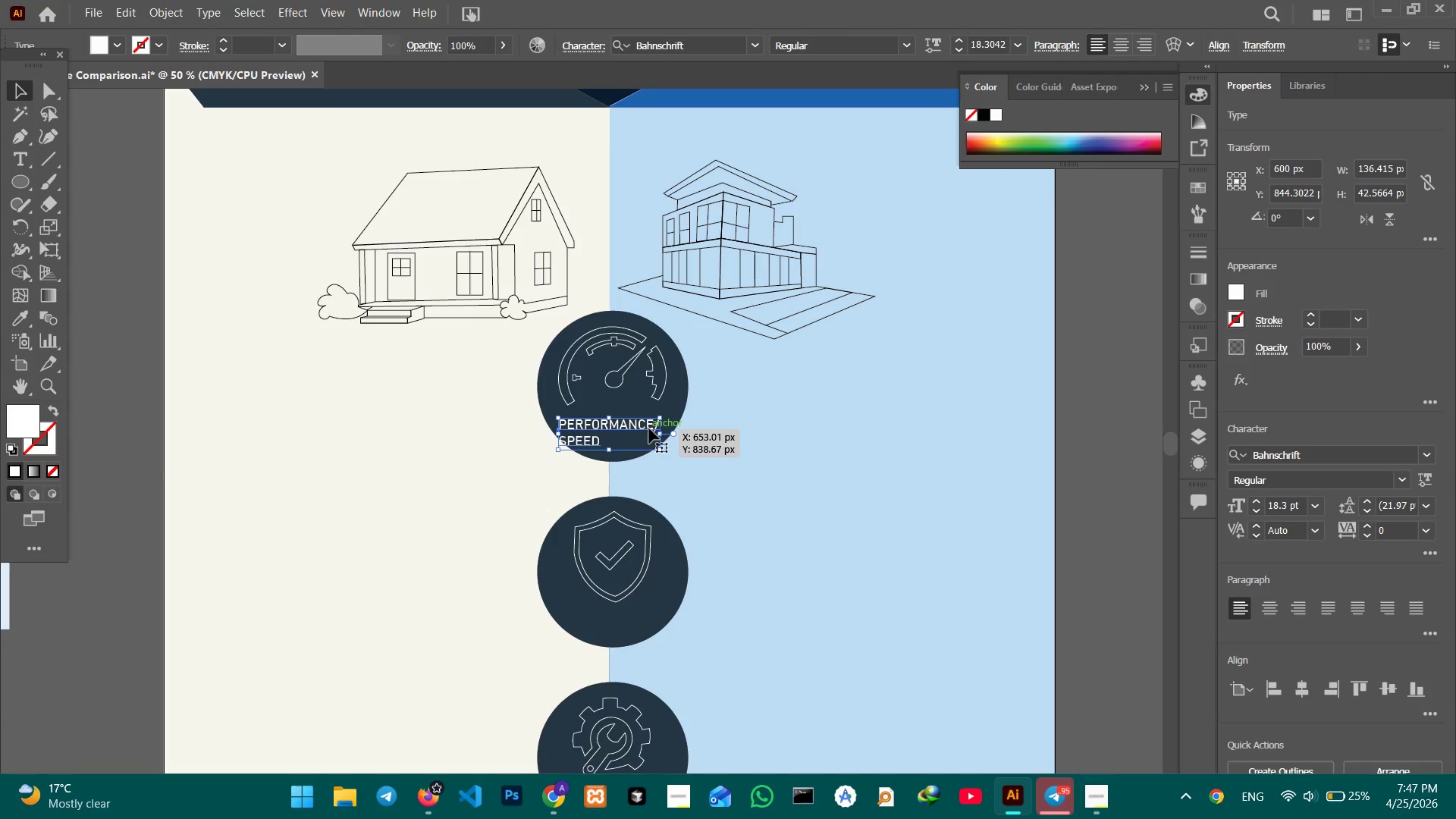 
double_click([652, 428])
 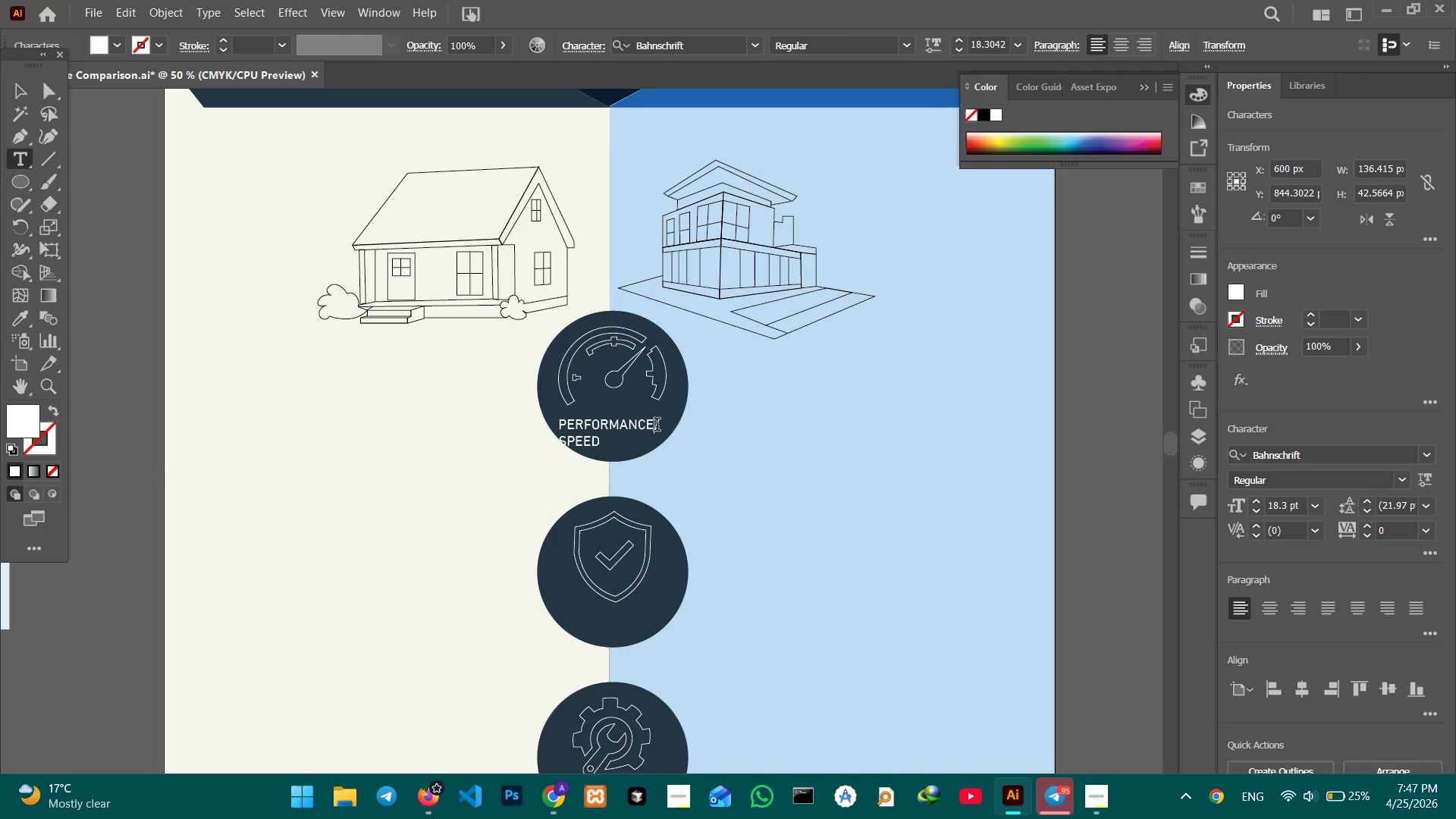 
left_click([657, 426])
 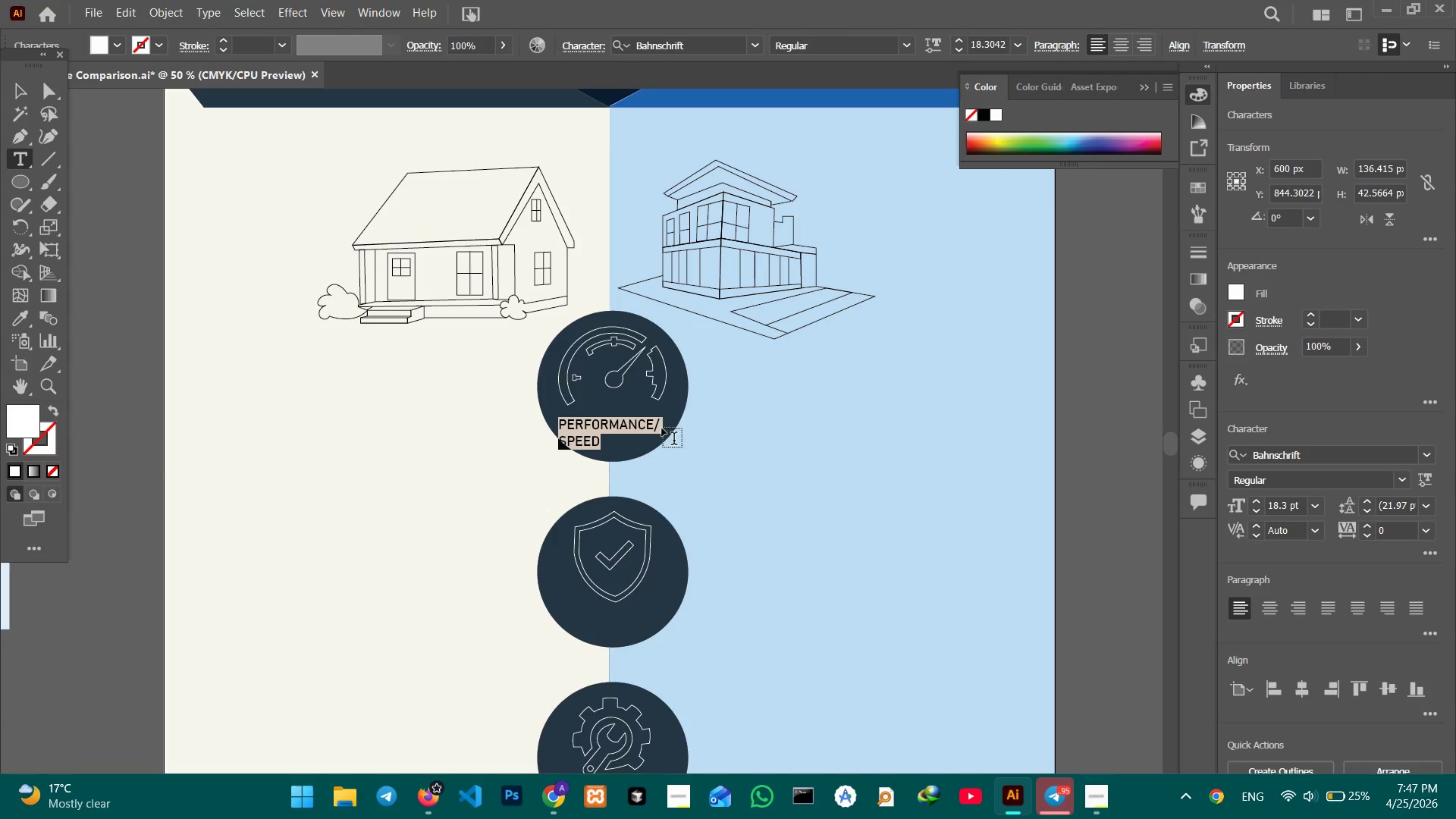 
key(Shift+ShiftRight)
 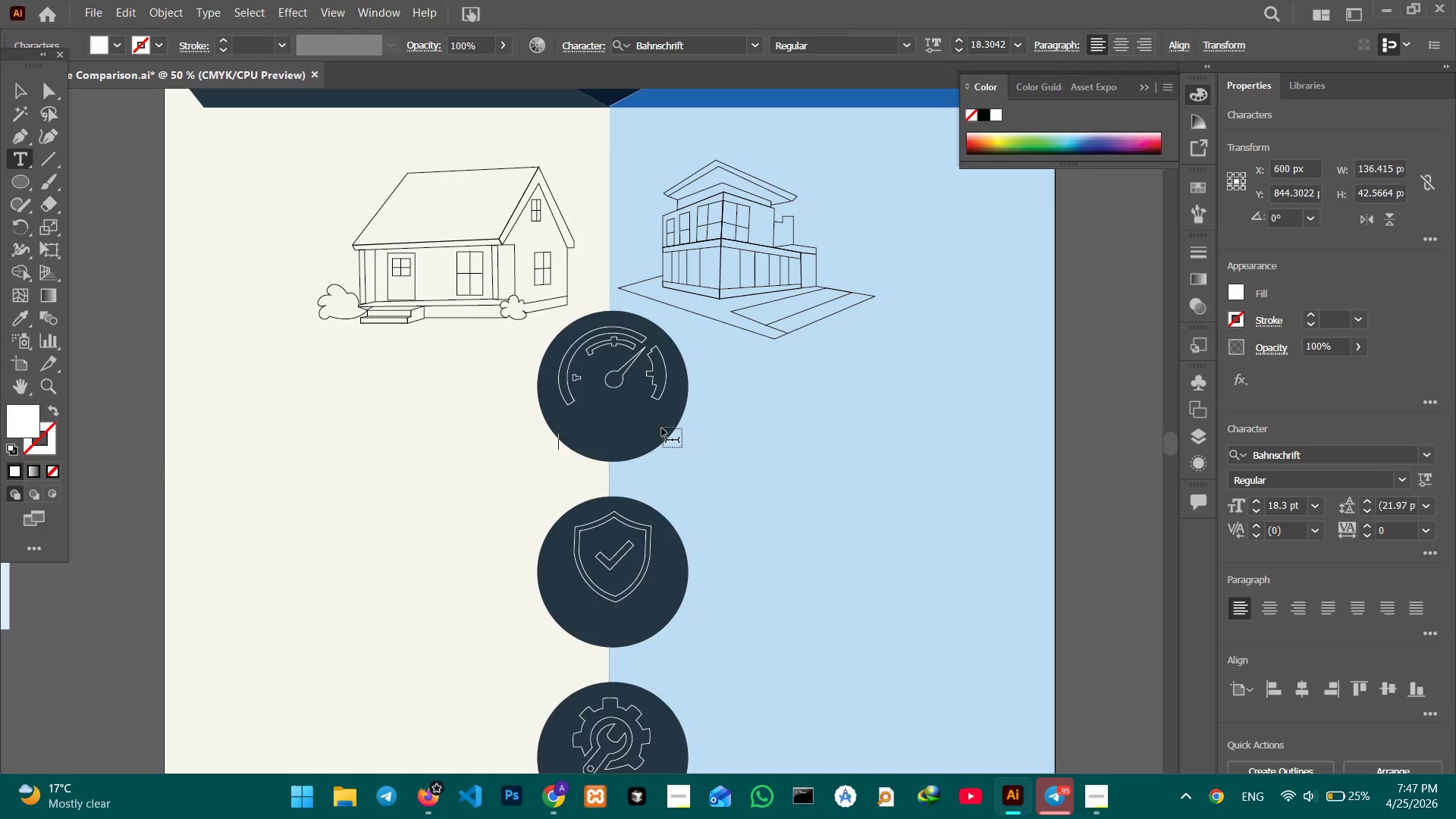 
key(Shift+Enter)
 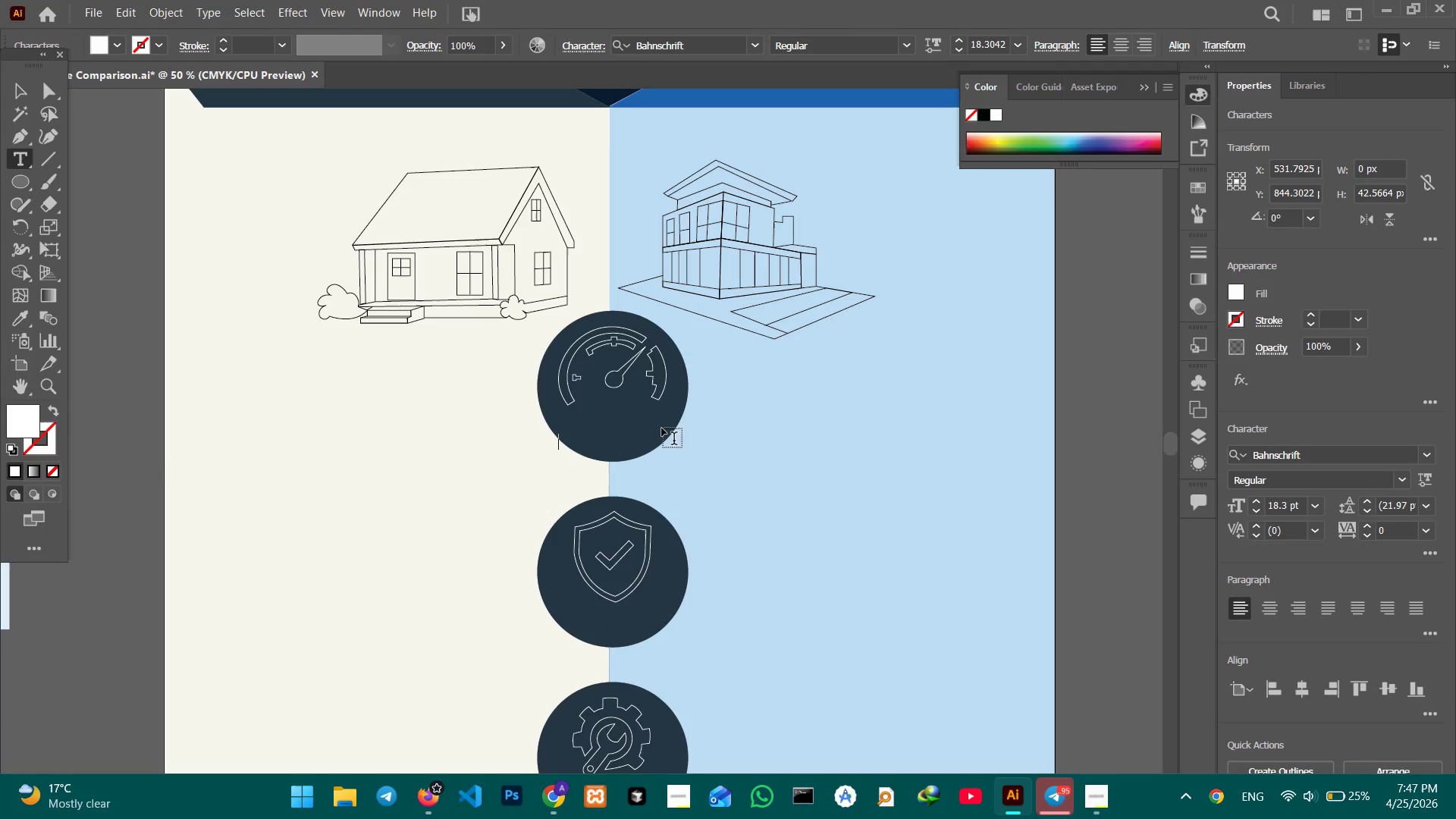 
key(Control+Z)
 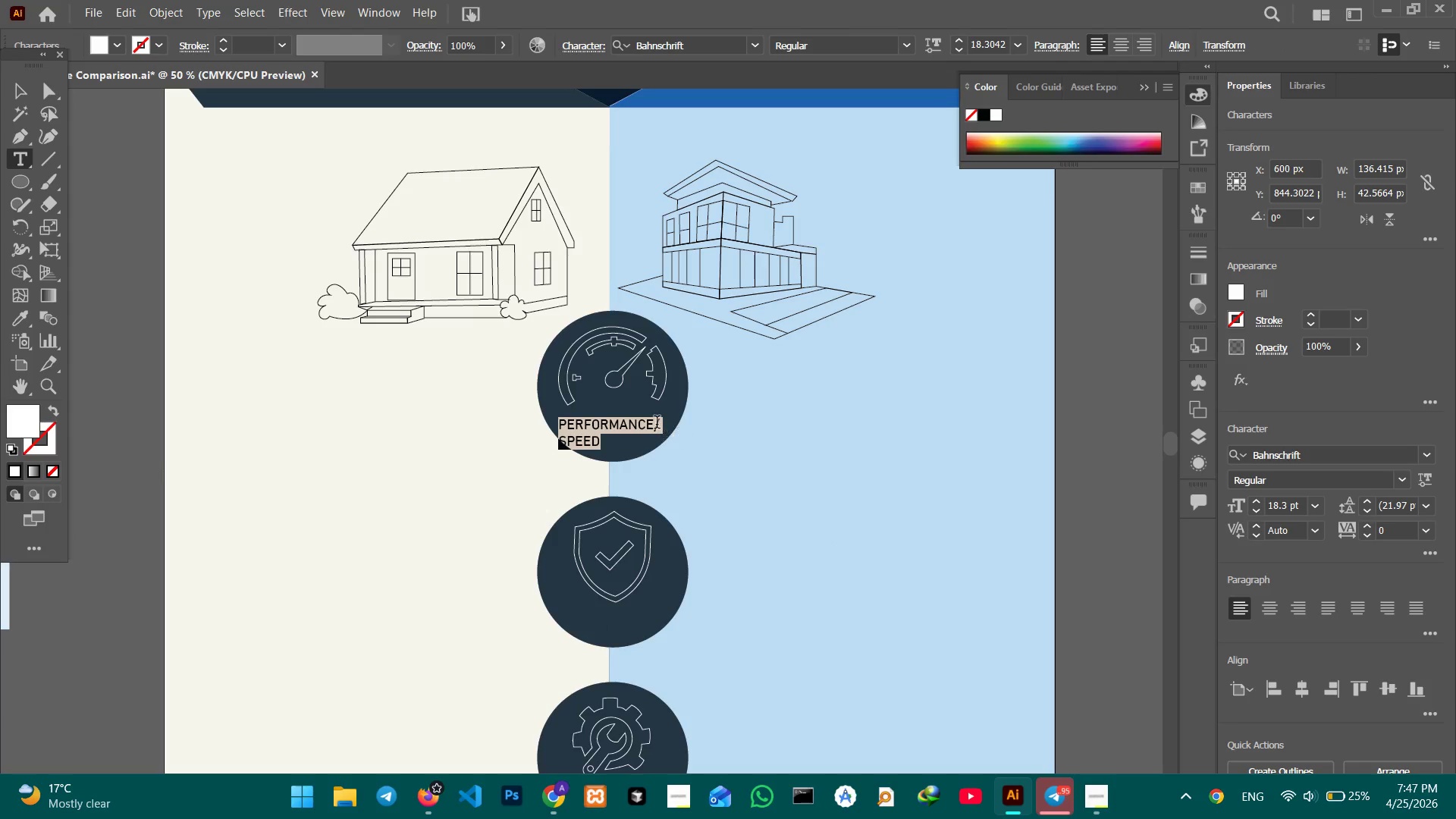 
left_click([654, 422])
 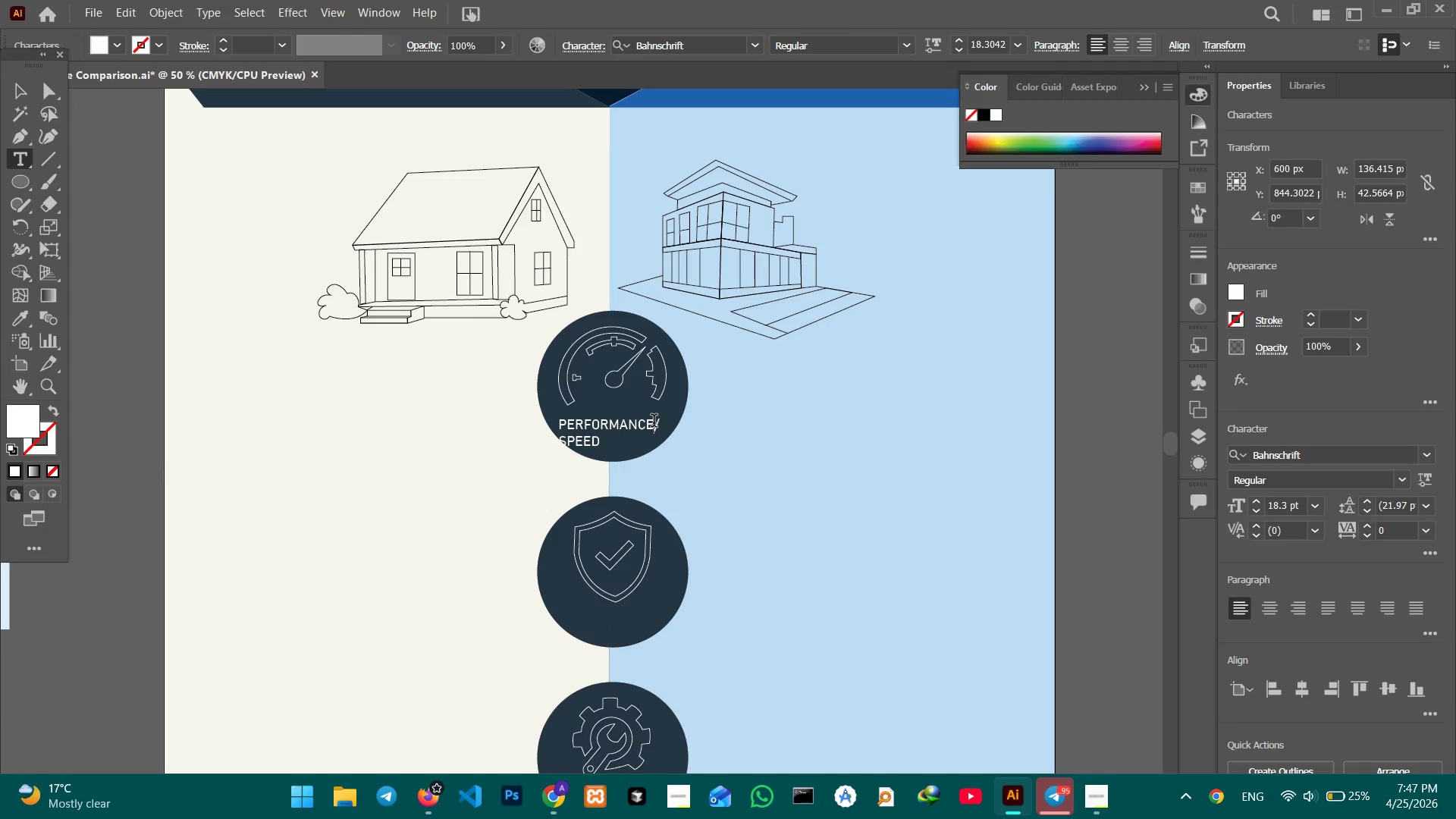 
key(Shift+ShiftRight)
 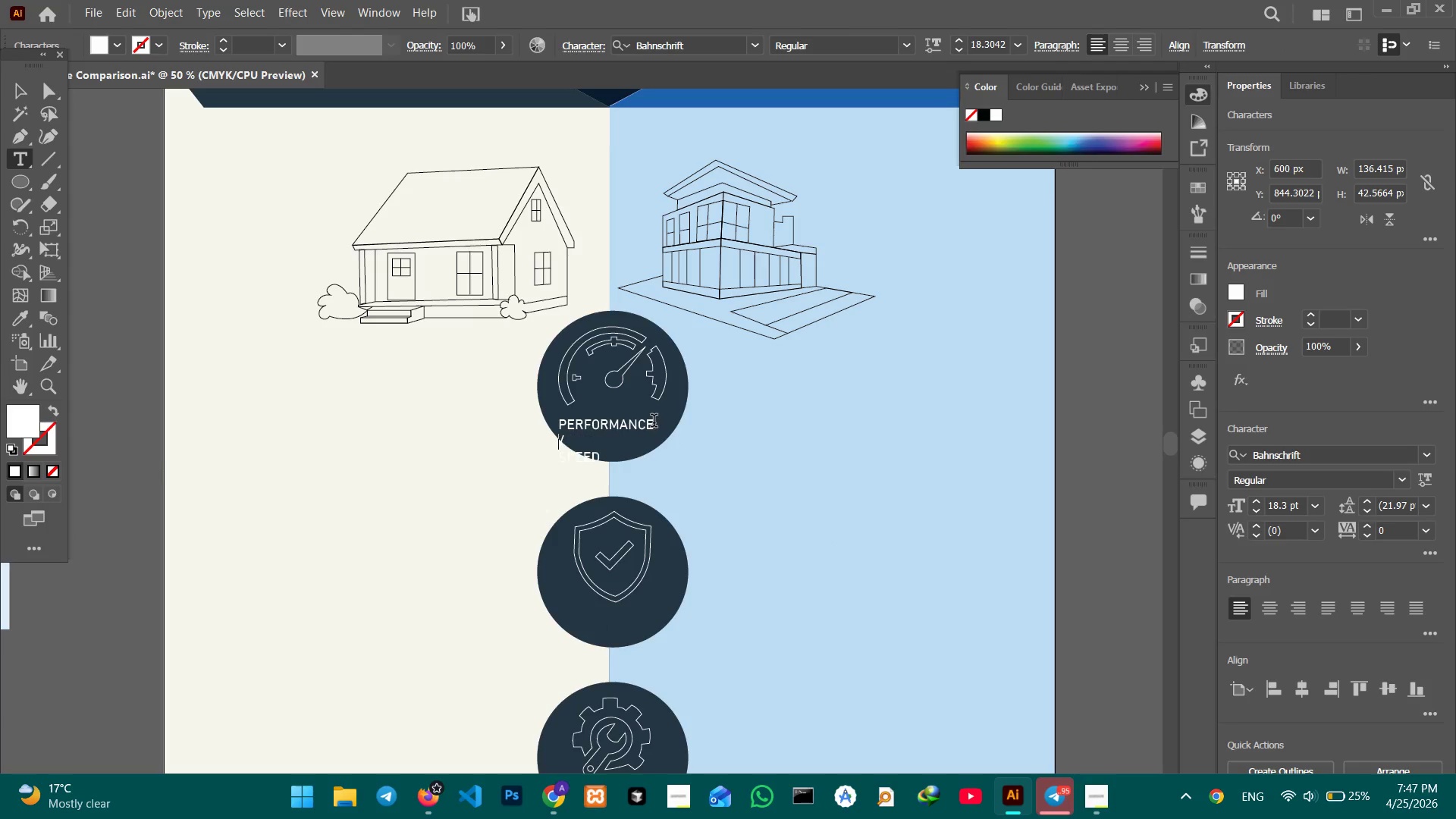 
key(Shift+Enter)
 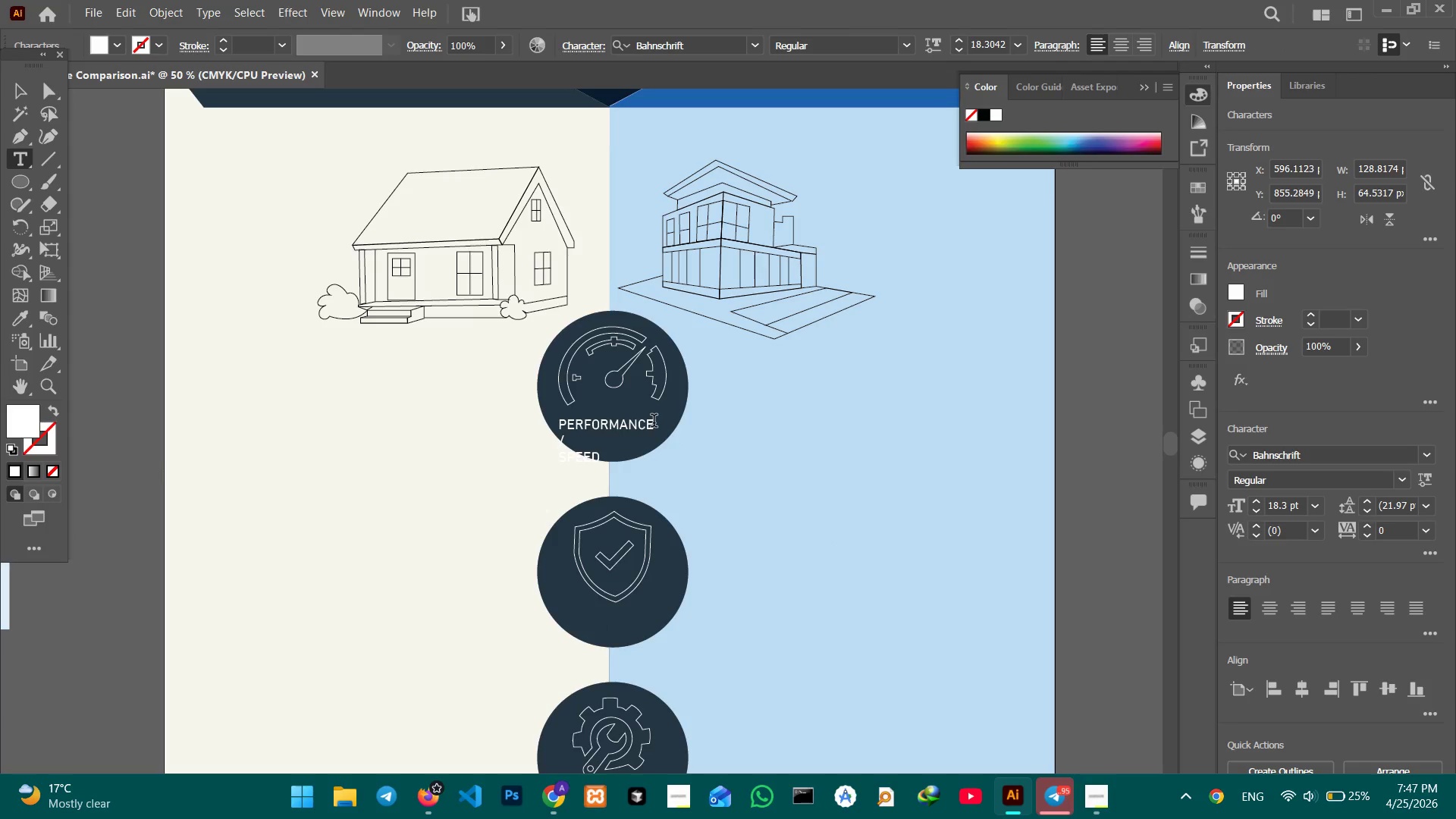 
key(ArrowDown)
 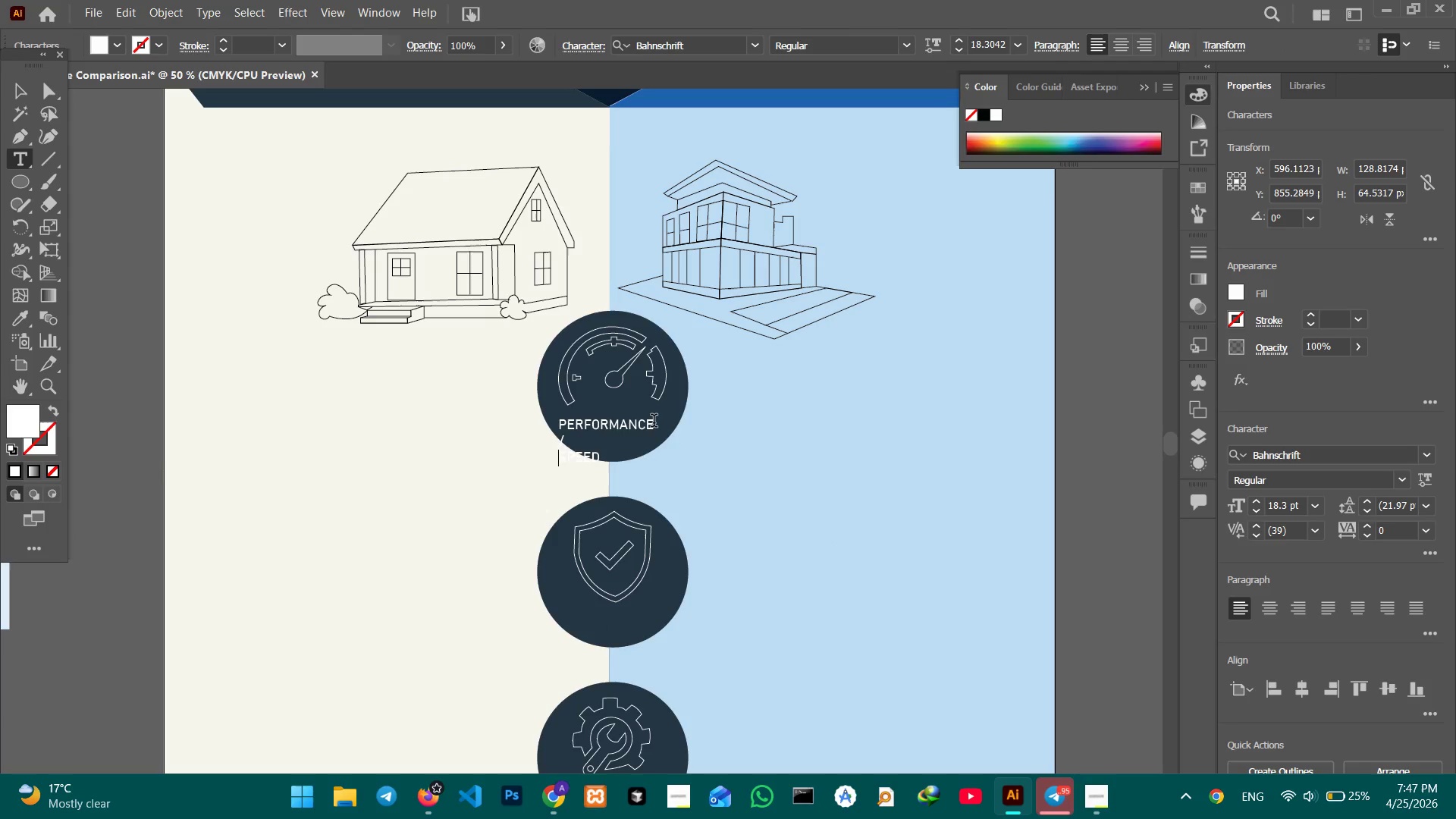 
key(Backspace)
 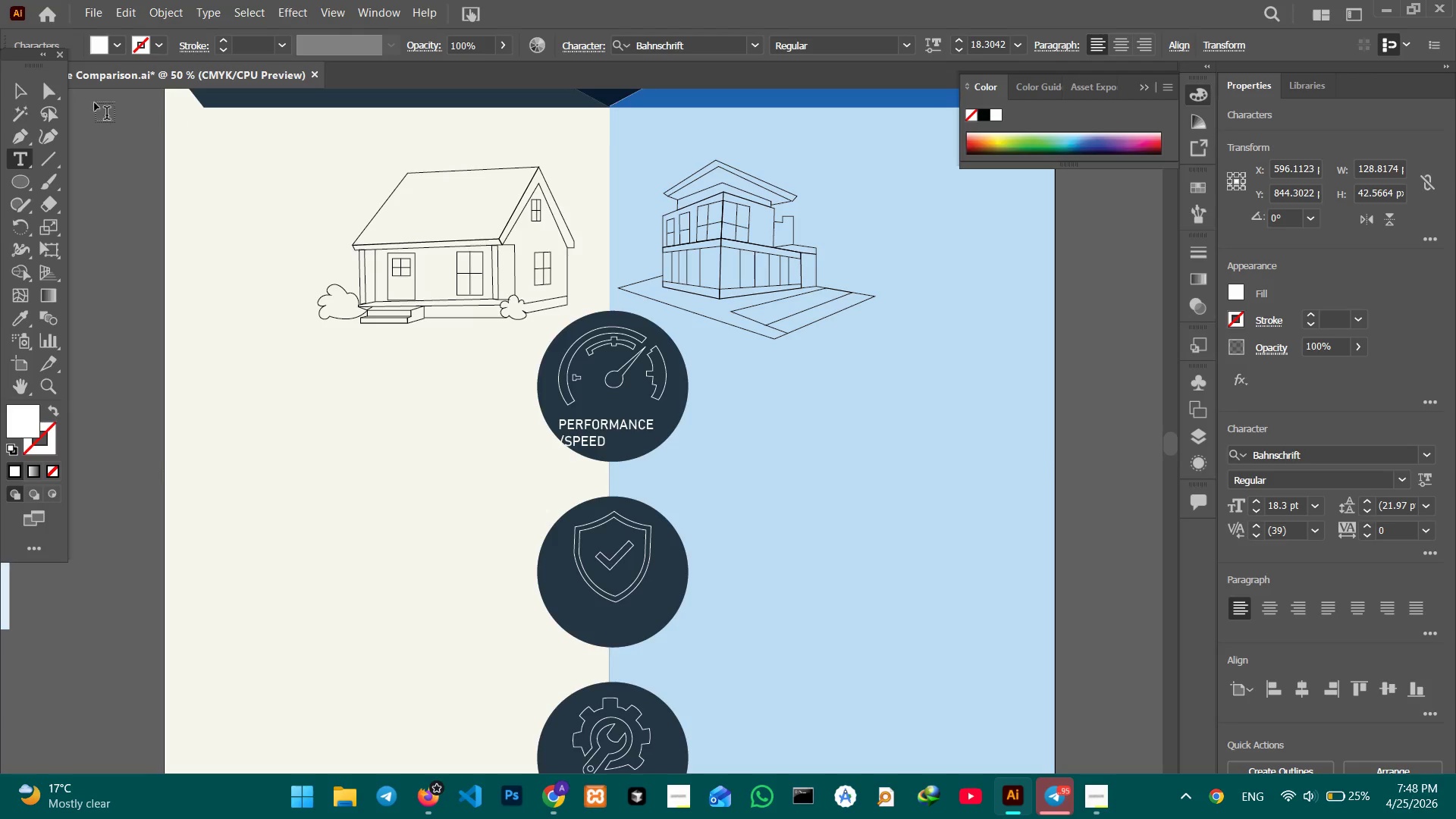 
left_click([17, 94])
 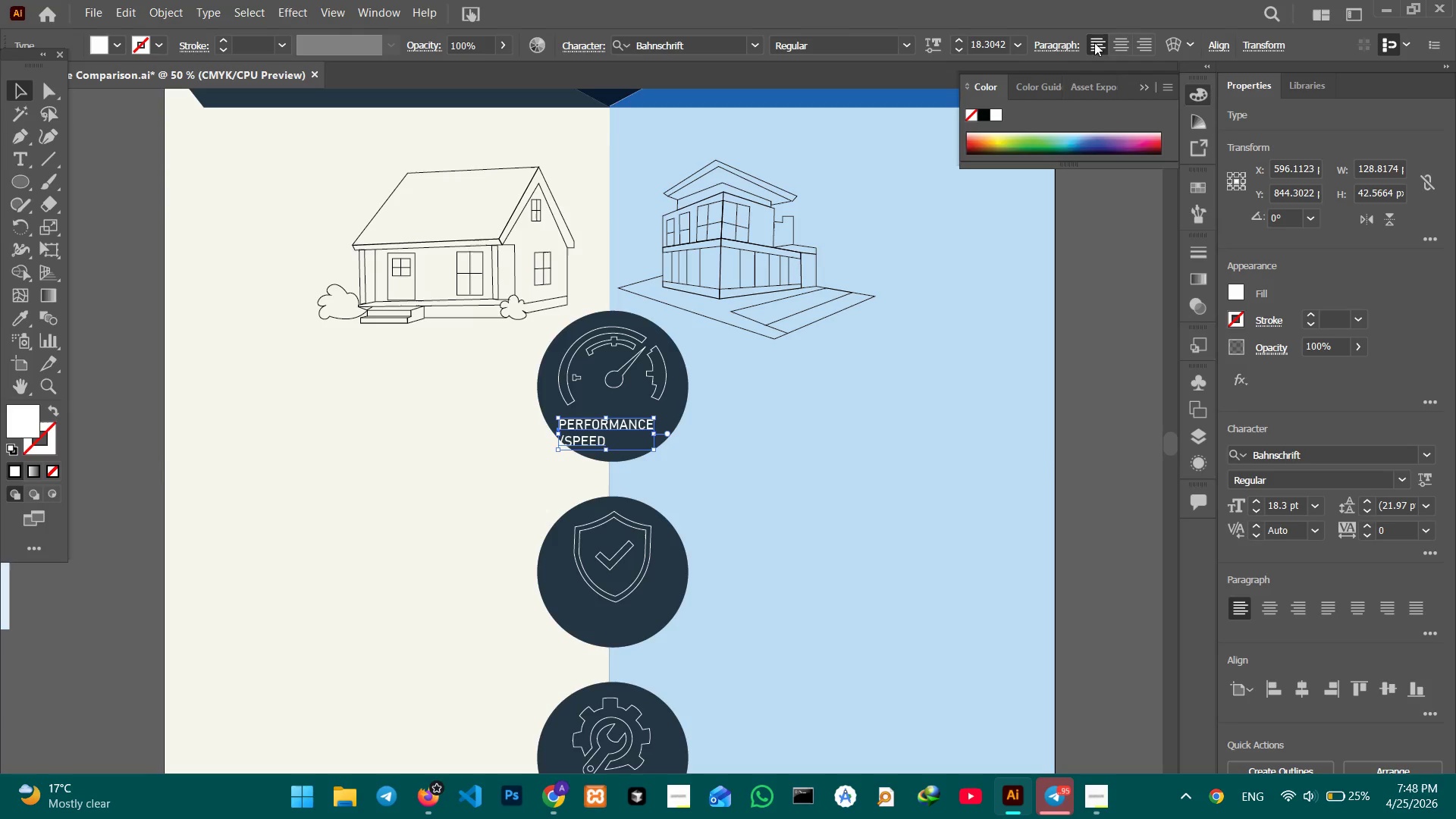 
left_click([1114, 45])
 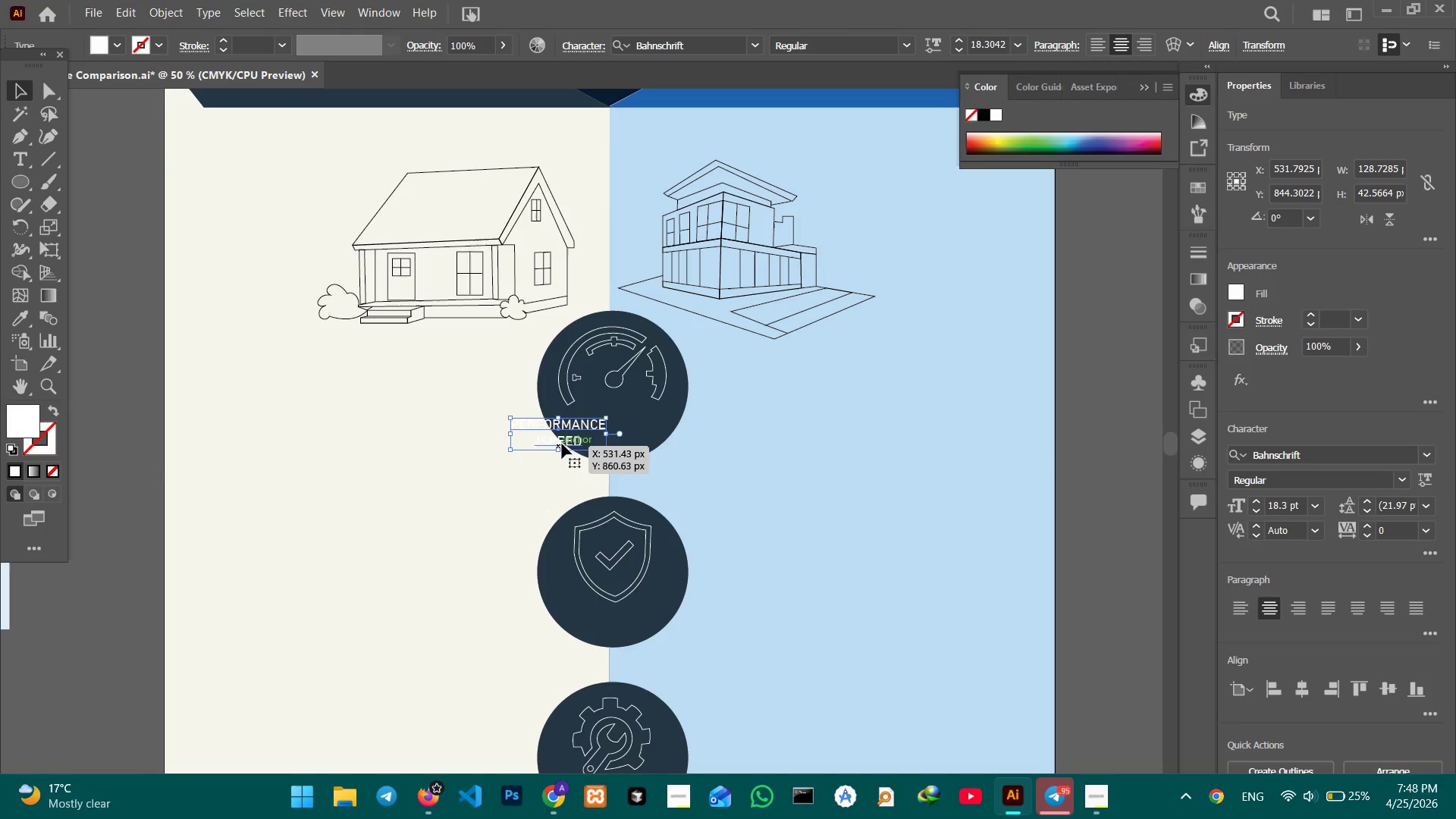 
left_click_drag(start_coordinate=[568, 431], to_coordinate=[624, 424])
 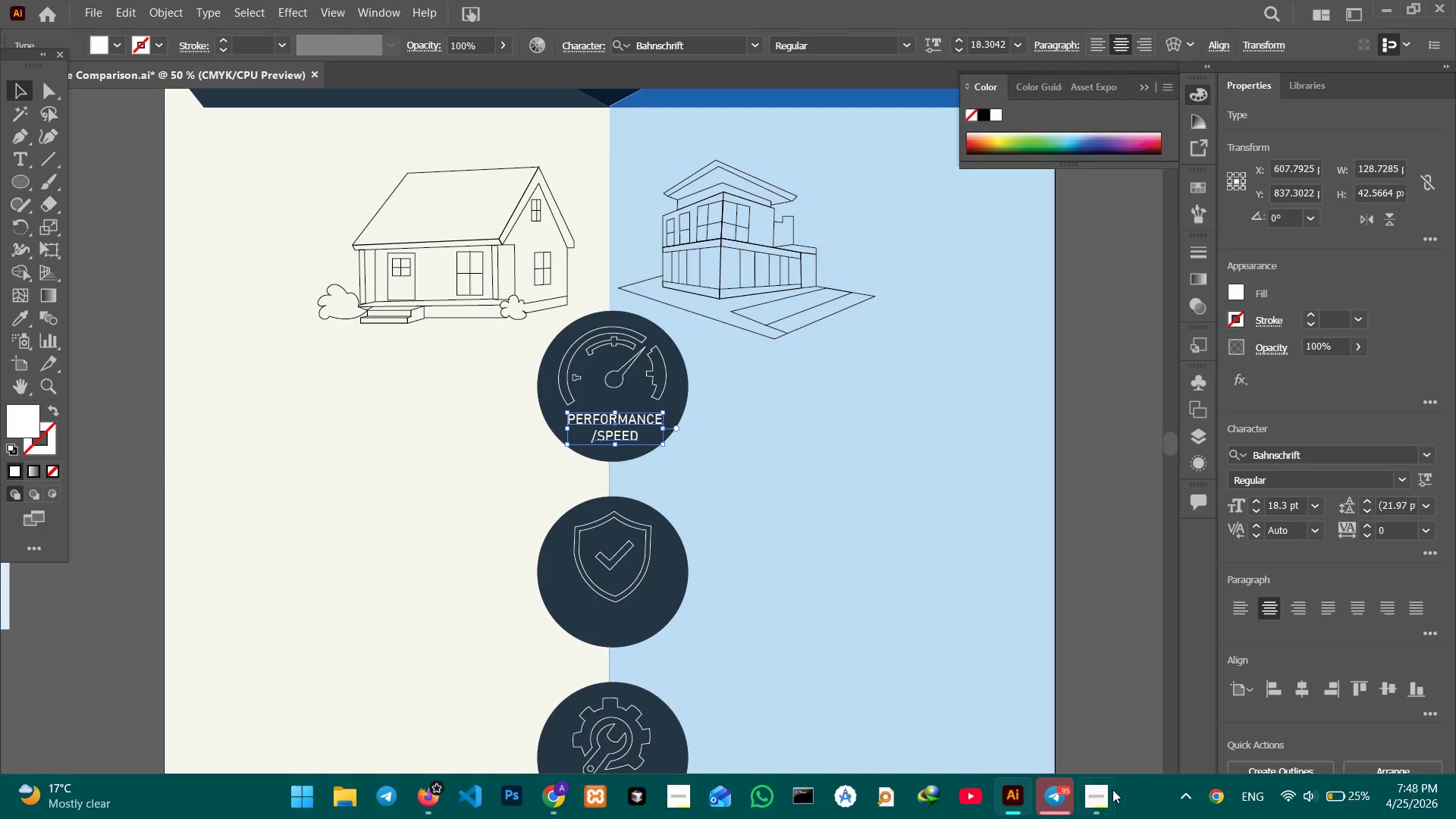 
left_click([1103, 789])